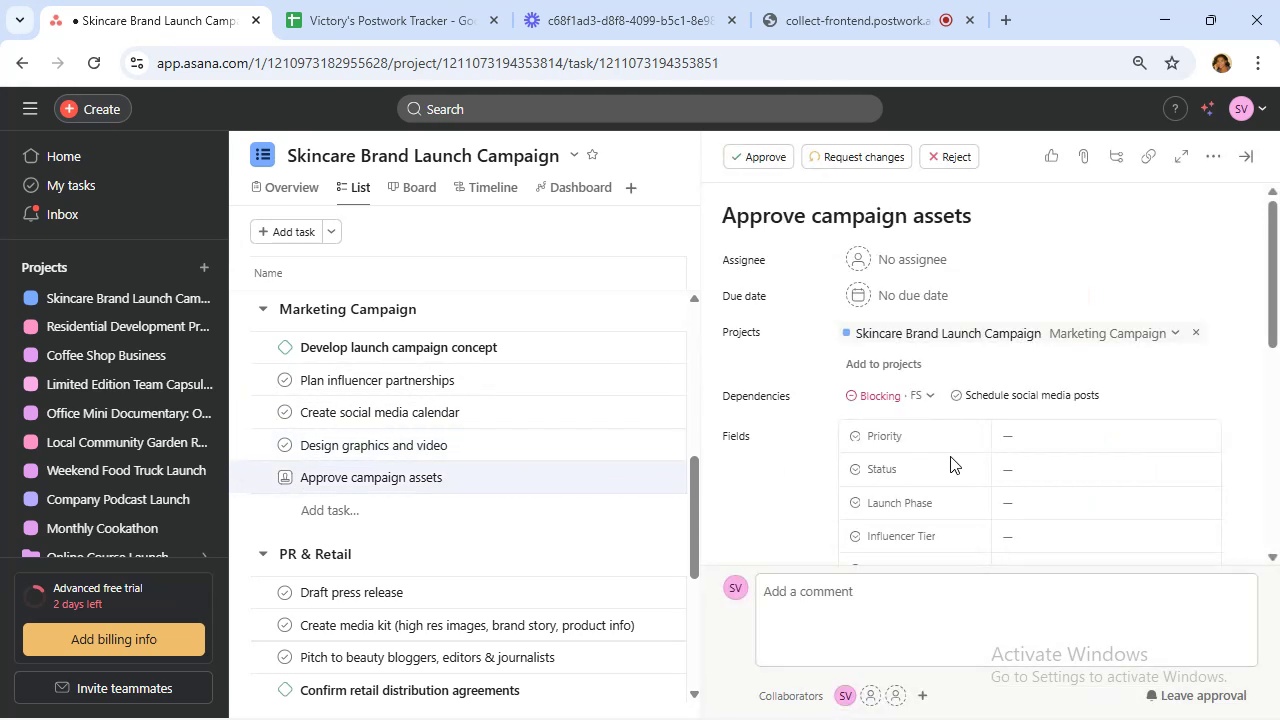 
scroll: coordinate [996, 453], scroll_direction: down, amount: 1.0
 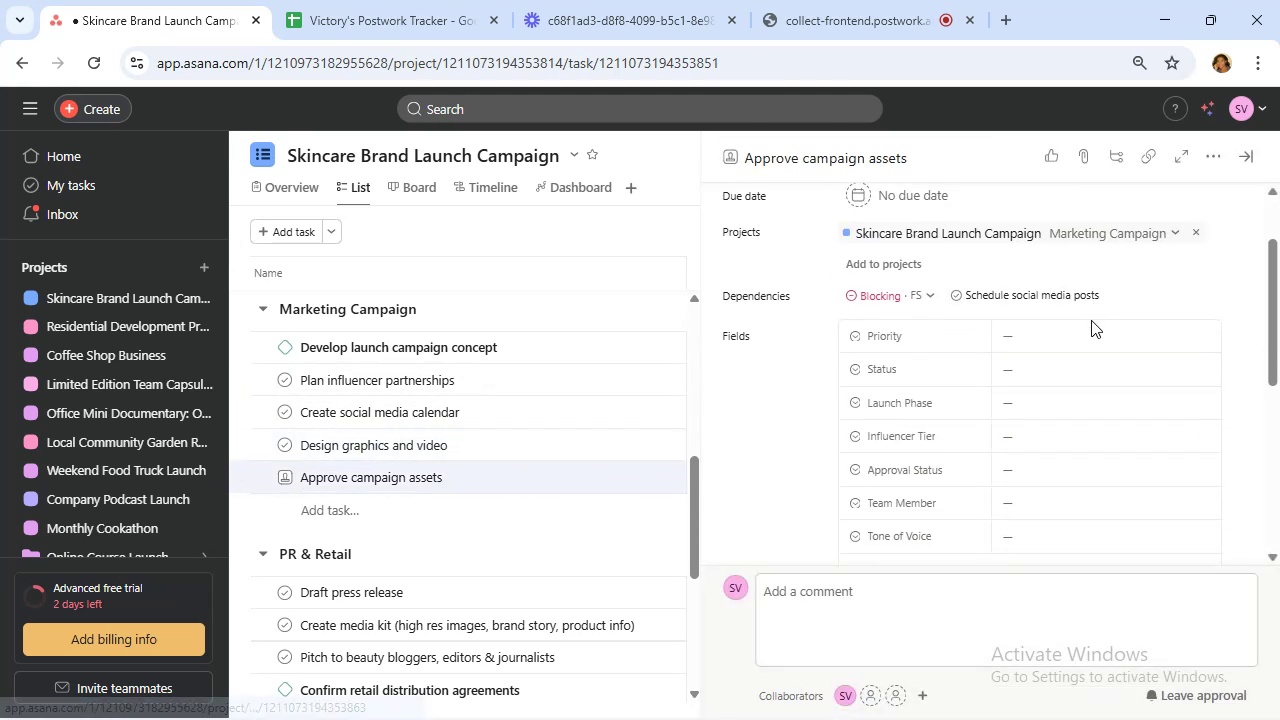 
left_click([1085, 333])
 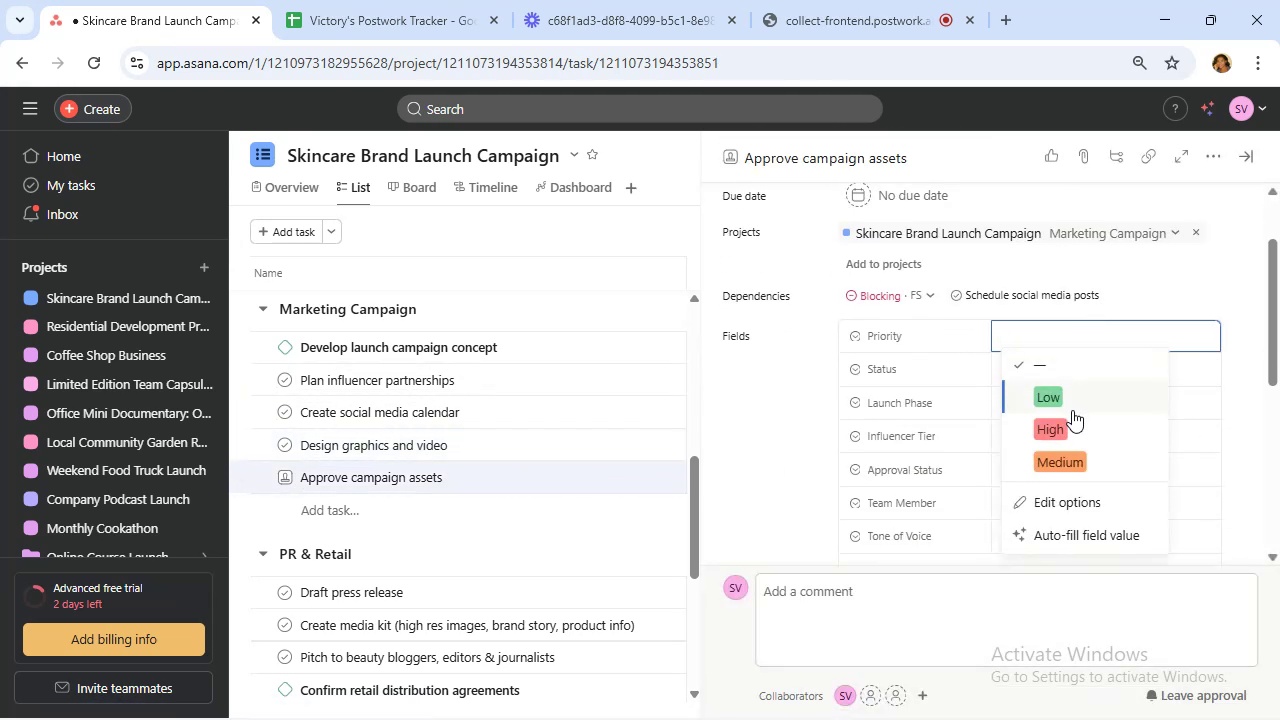 
left_click([1076, 419])
 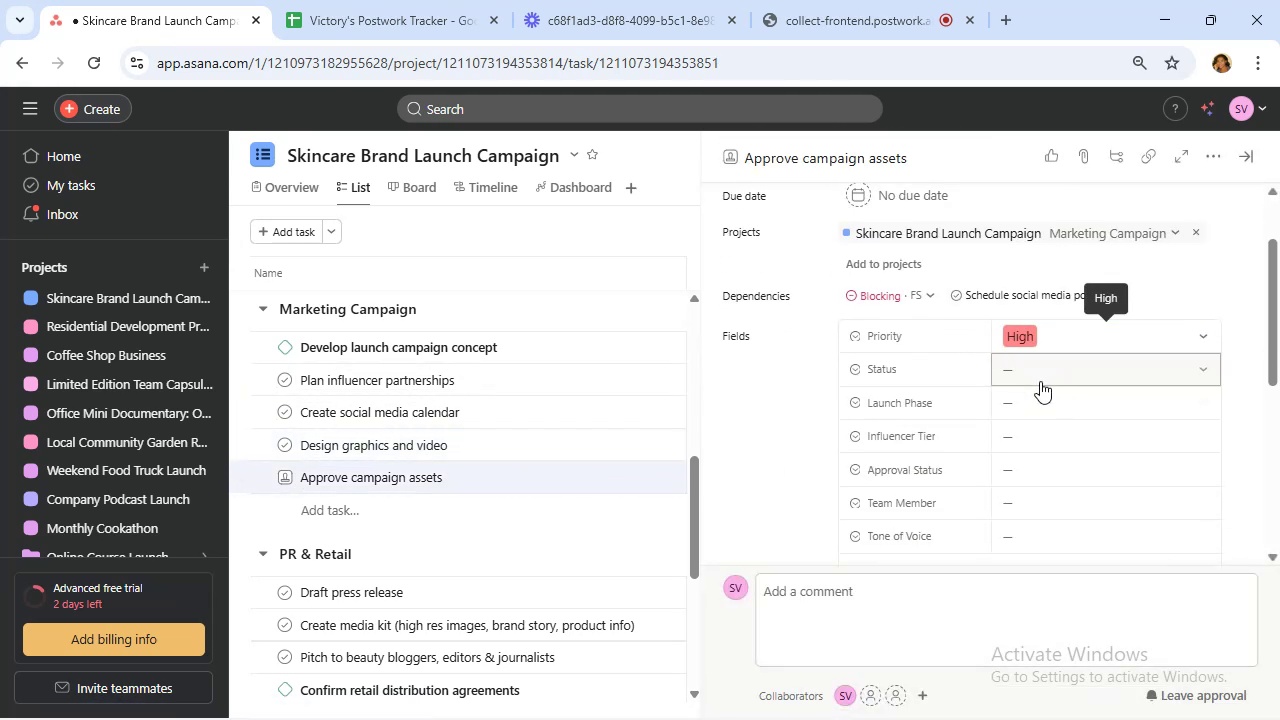 
left_click([1039, 376])
 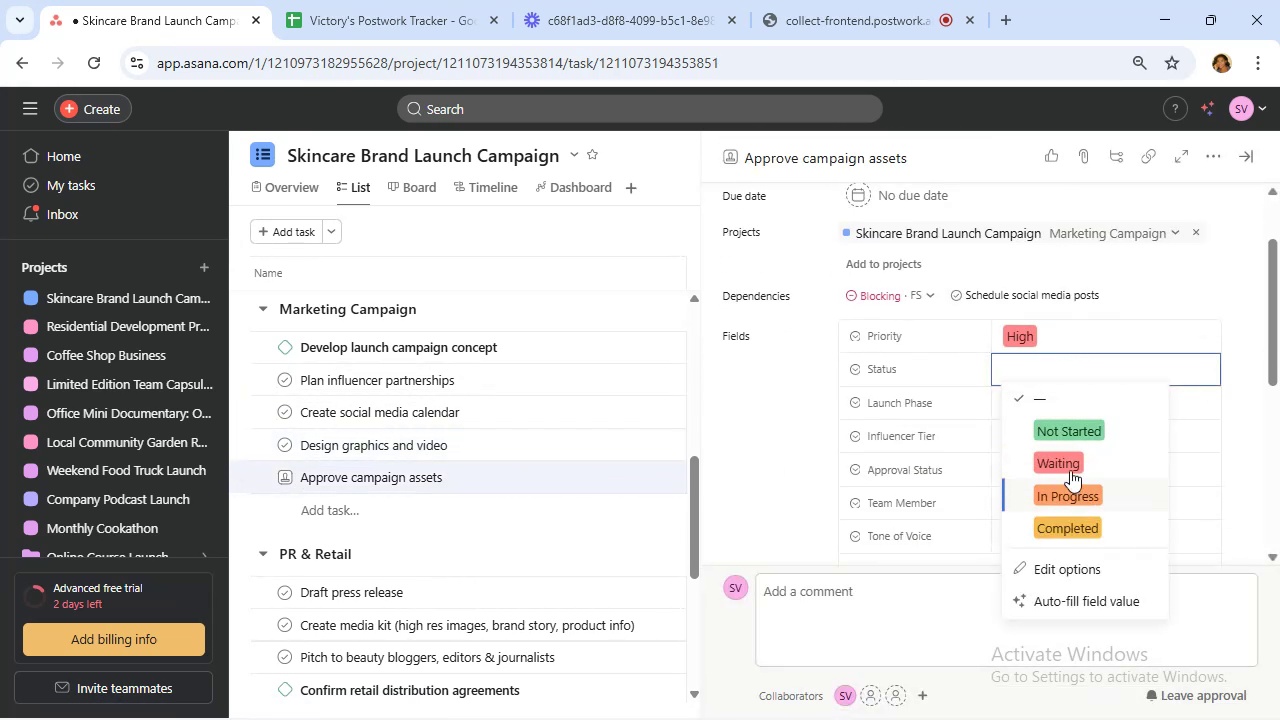 
left_click([1065, 465])
 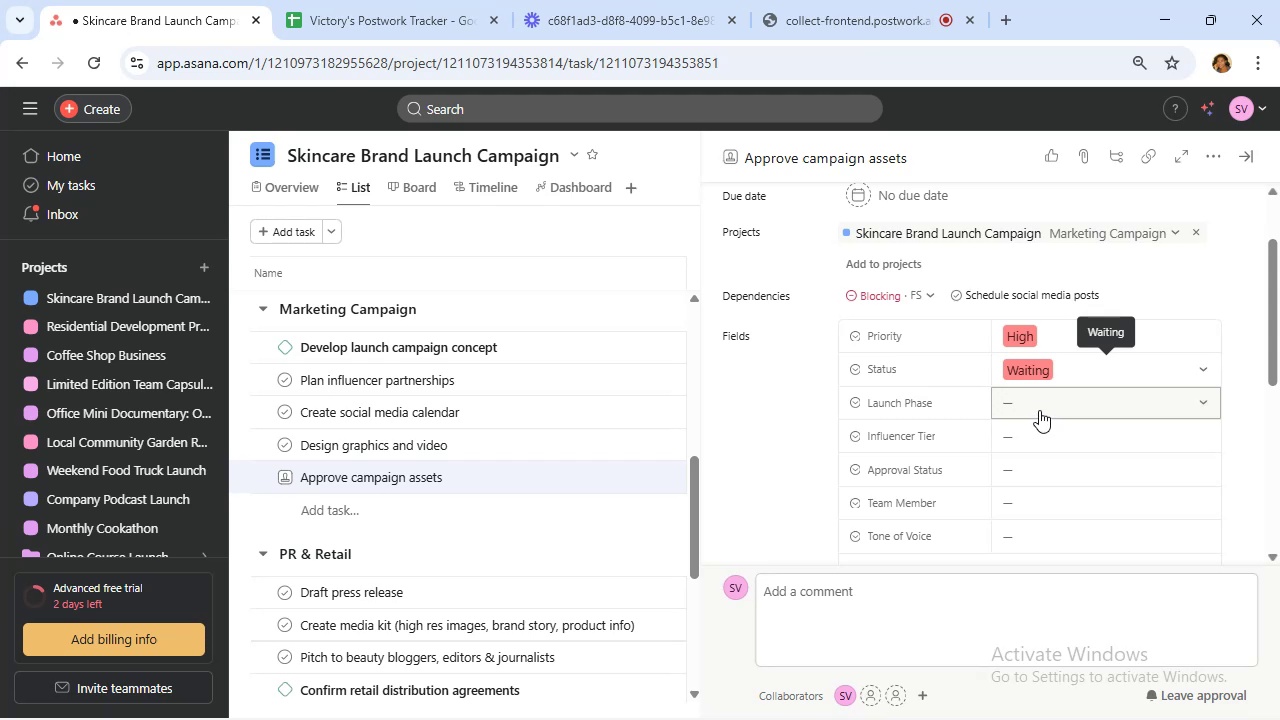 
left_click([1039, 410])
 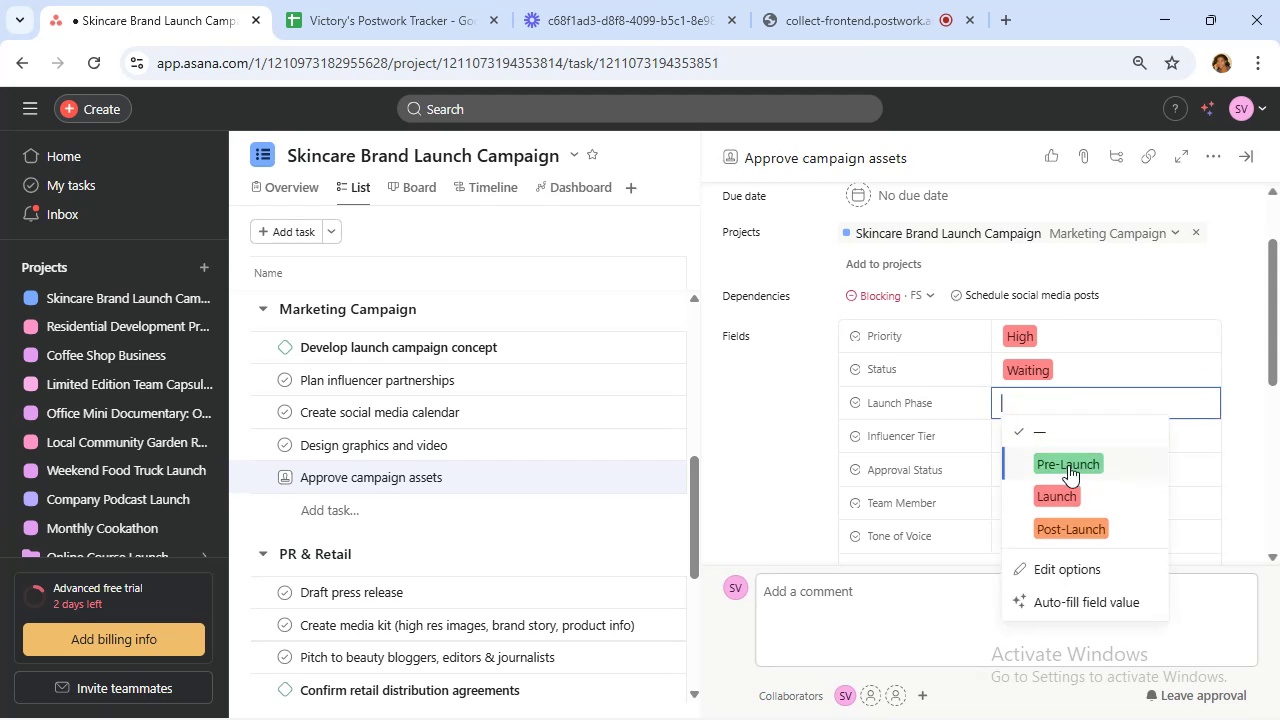 
left_click([1065, 462])
 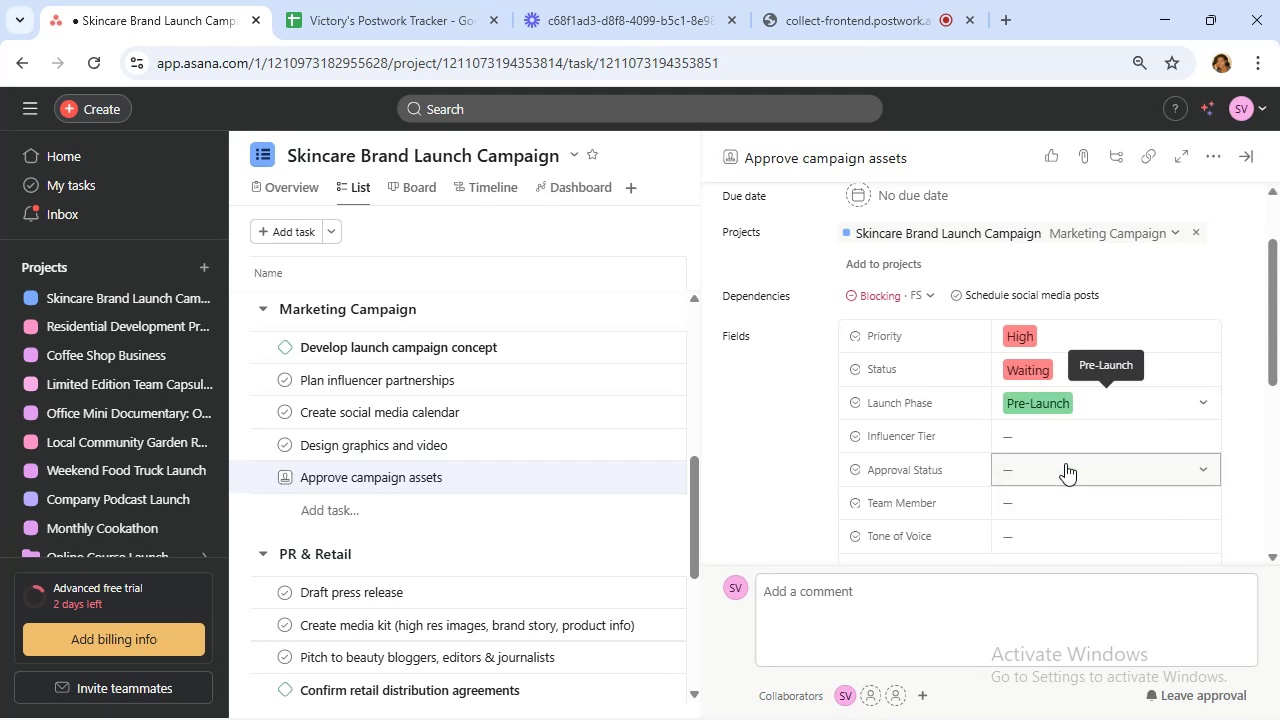 
left_click([1065, 463])
 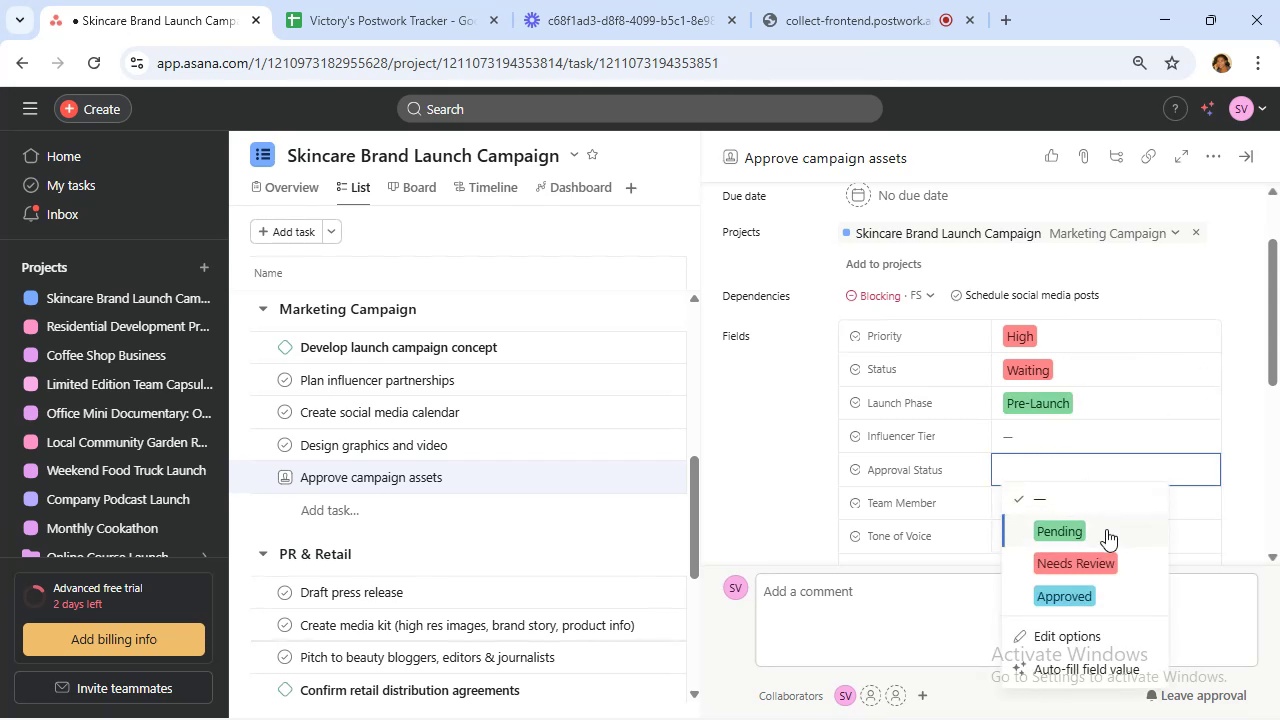 
left_click([1106, 529])
 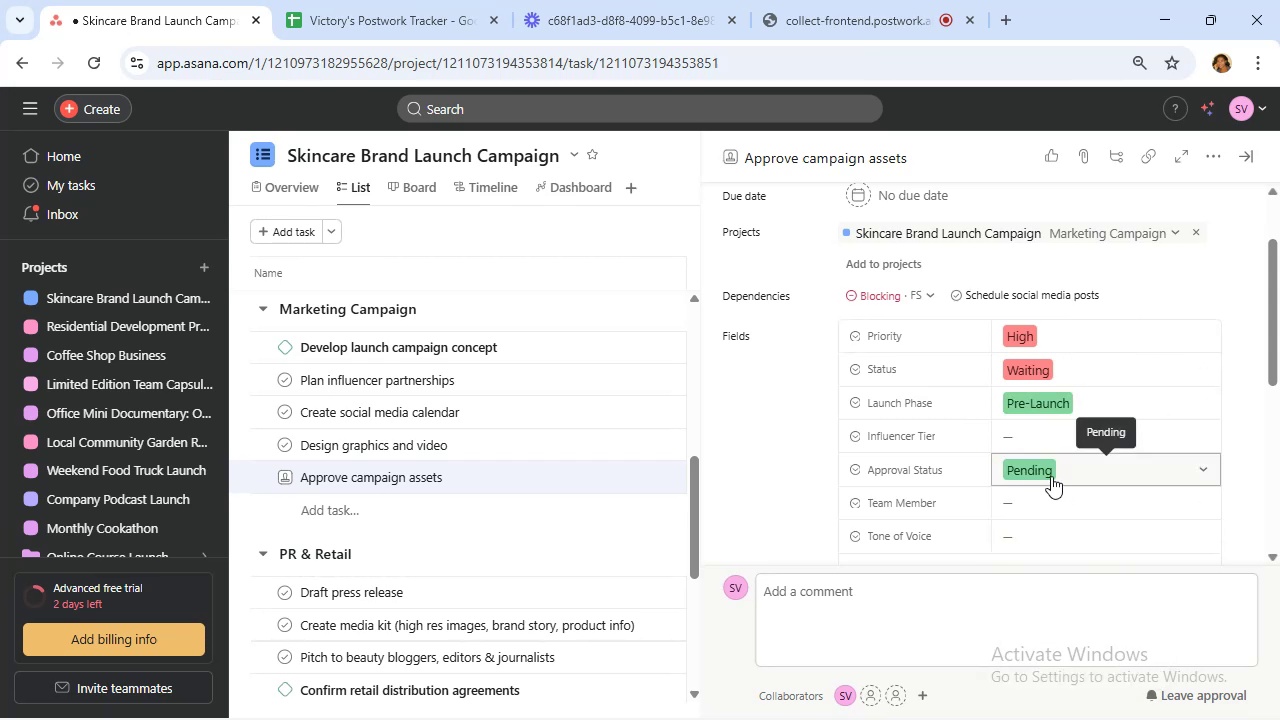 
scroll: coordinate [1051, 476], scroll_direction: down, amount: 1.0
 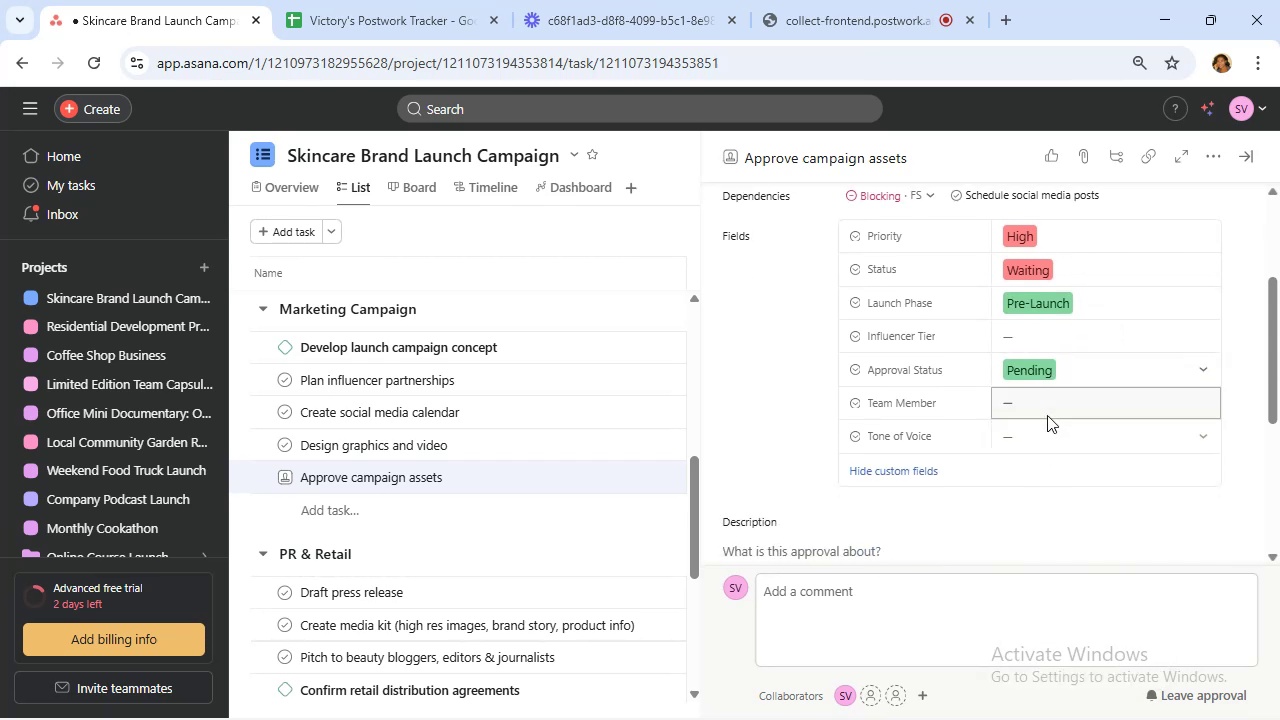 
left_click([1047, 415])
 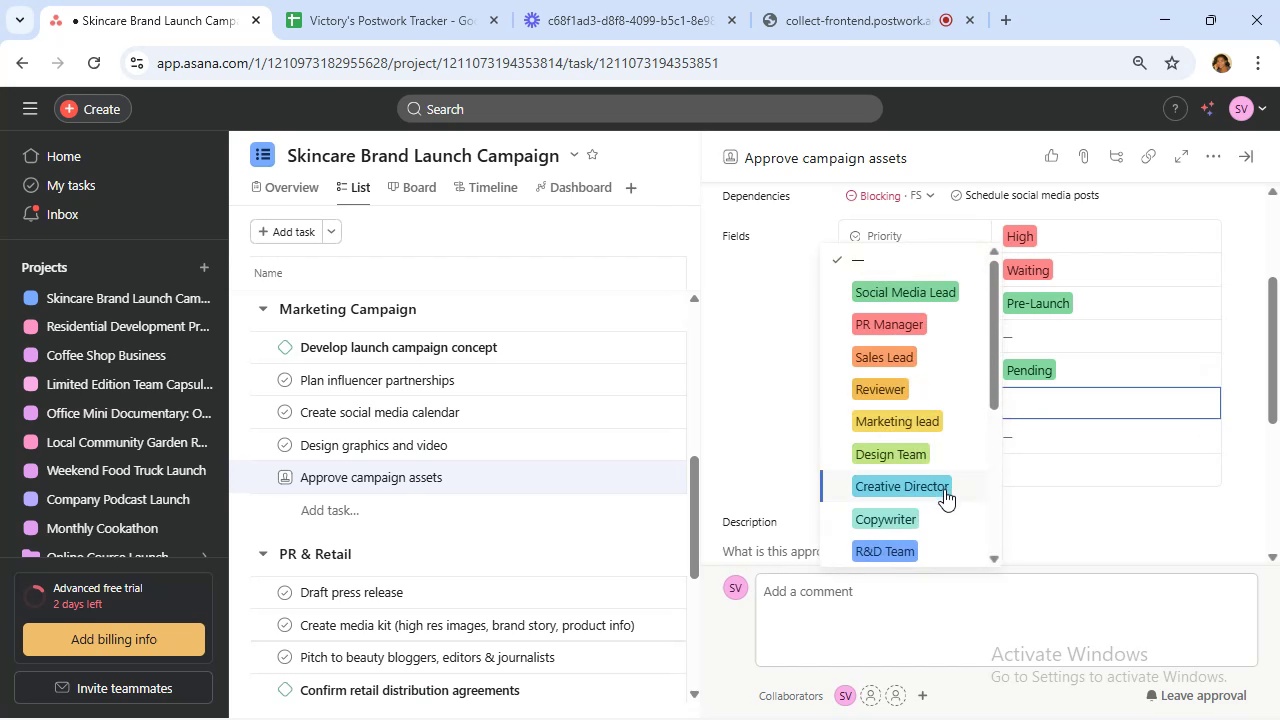 
scroll: coordinate [941, 494], scroll_direction: down, amount: 1.0
 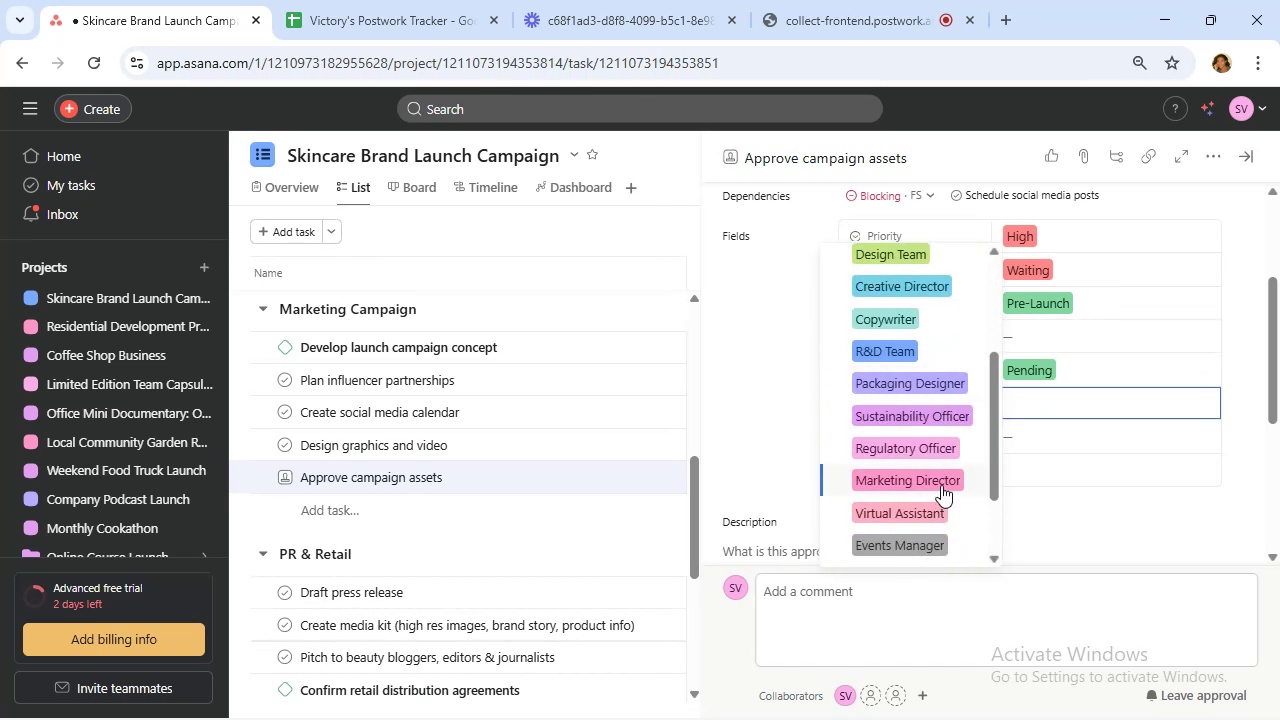 
left_click([941, 485])
 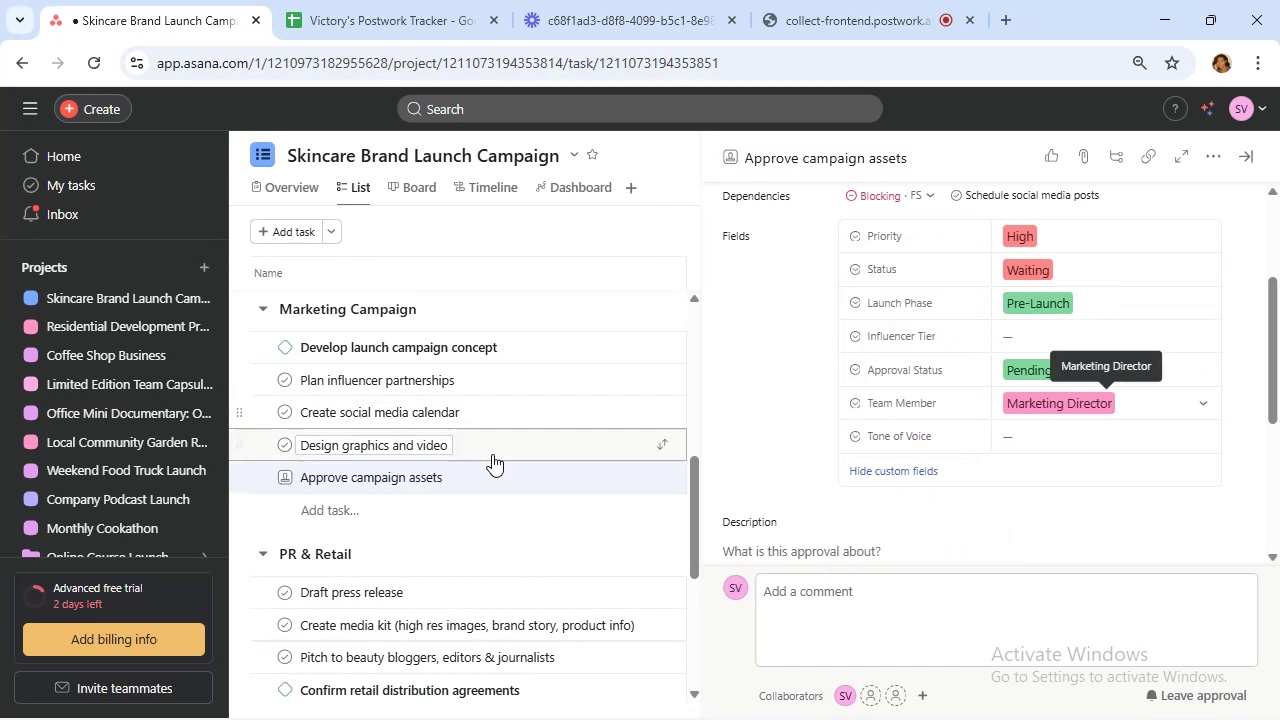 
scroll: coordinate [502, 493], scroll_direction: down, amount: 2.0
 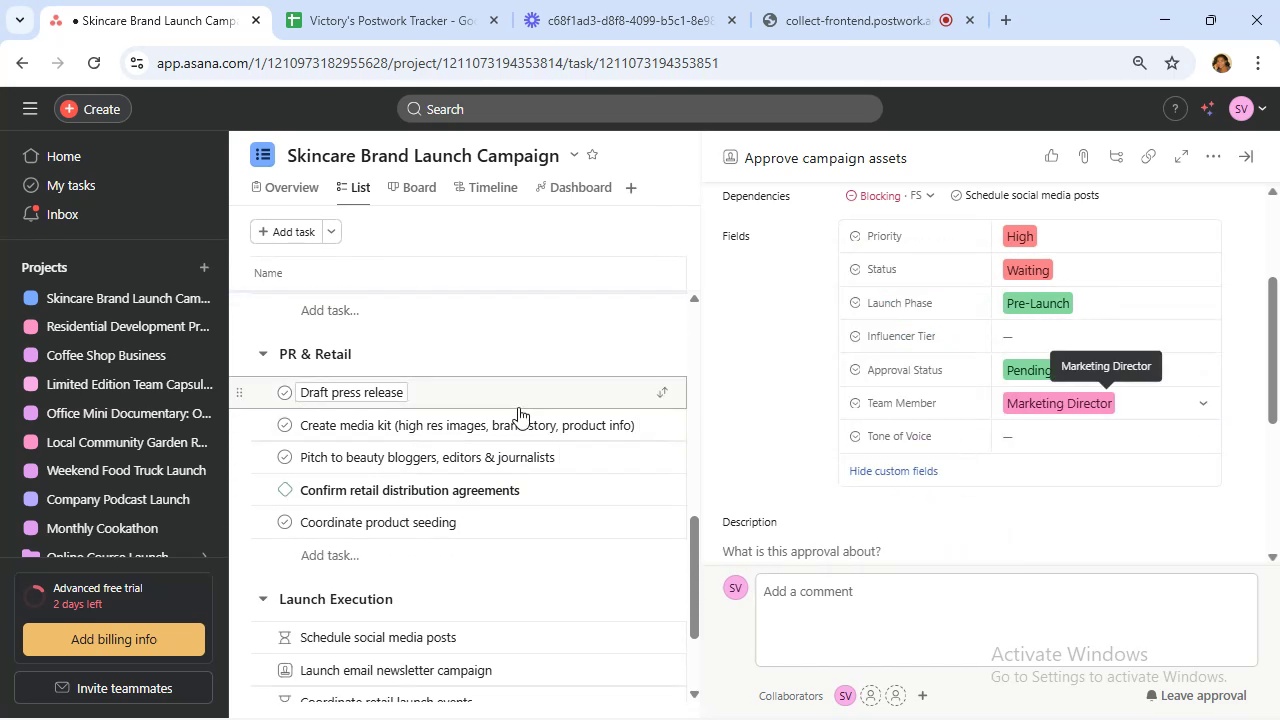 
left_click([518, 407])
 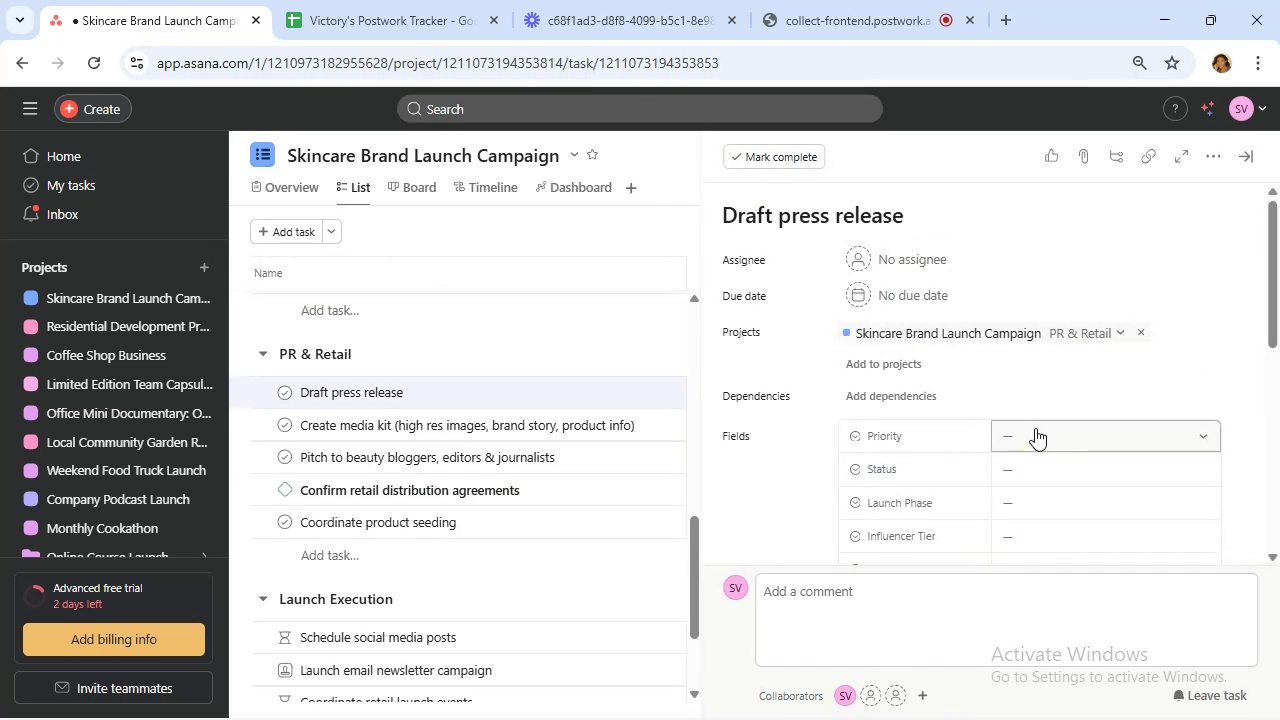 
left_click([1035, 428])
 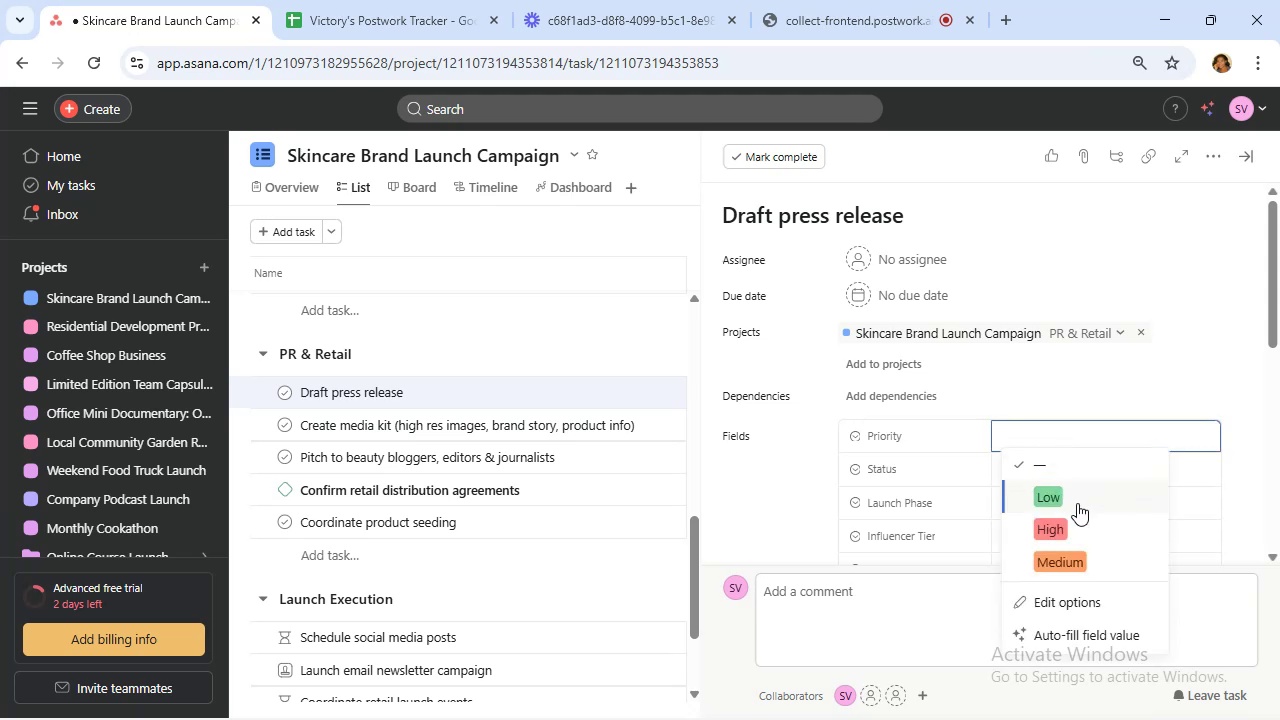 
left_click([1090, 526])
 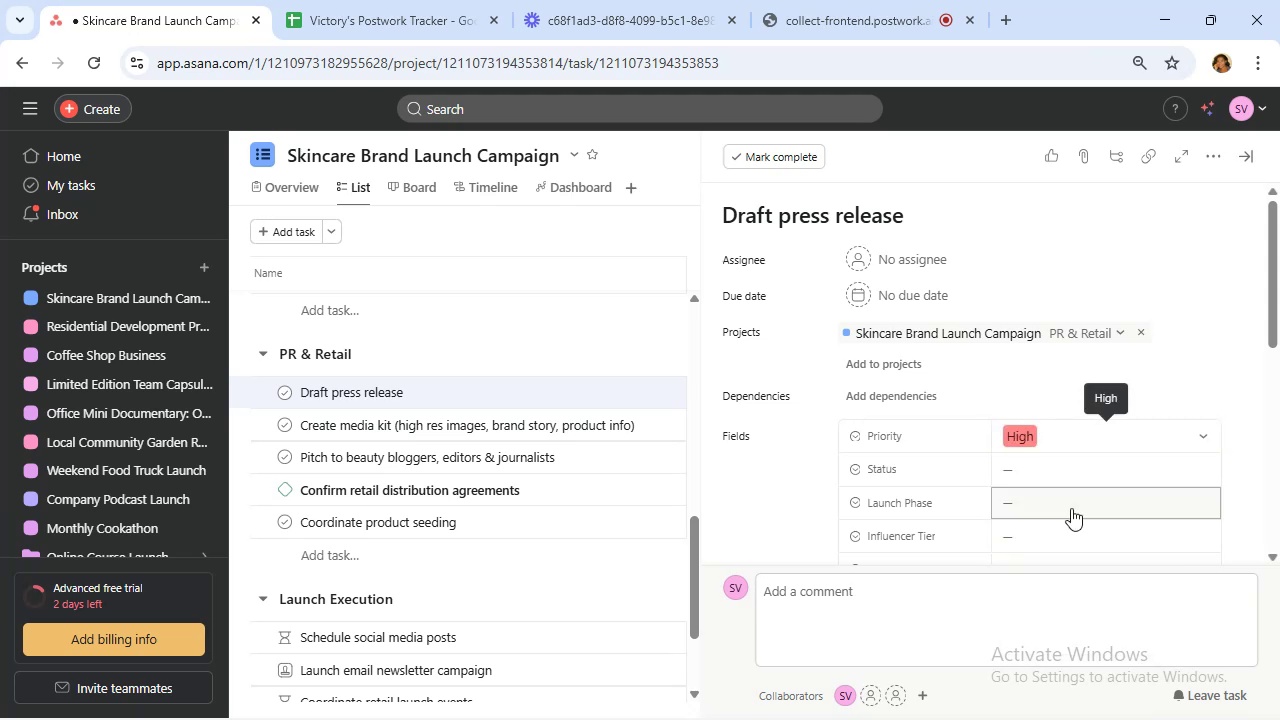 
scroll: coordinate [1050, 497], scroll_direction: down, amount: 2.0
 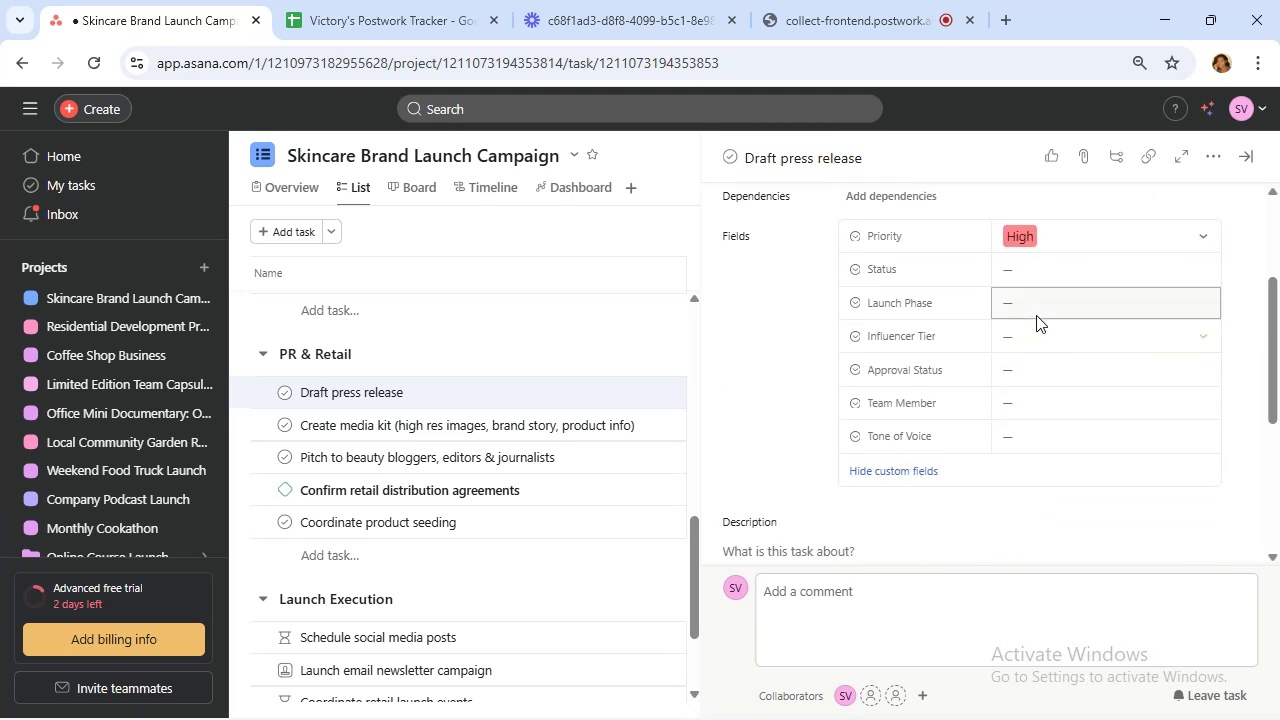 
left_click([1032, 293])
 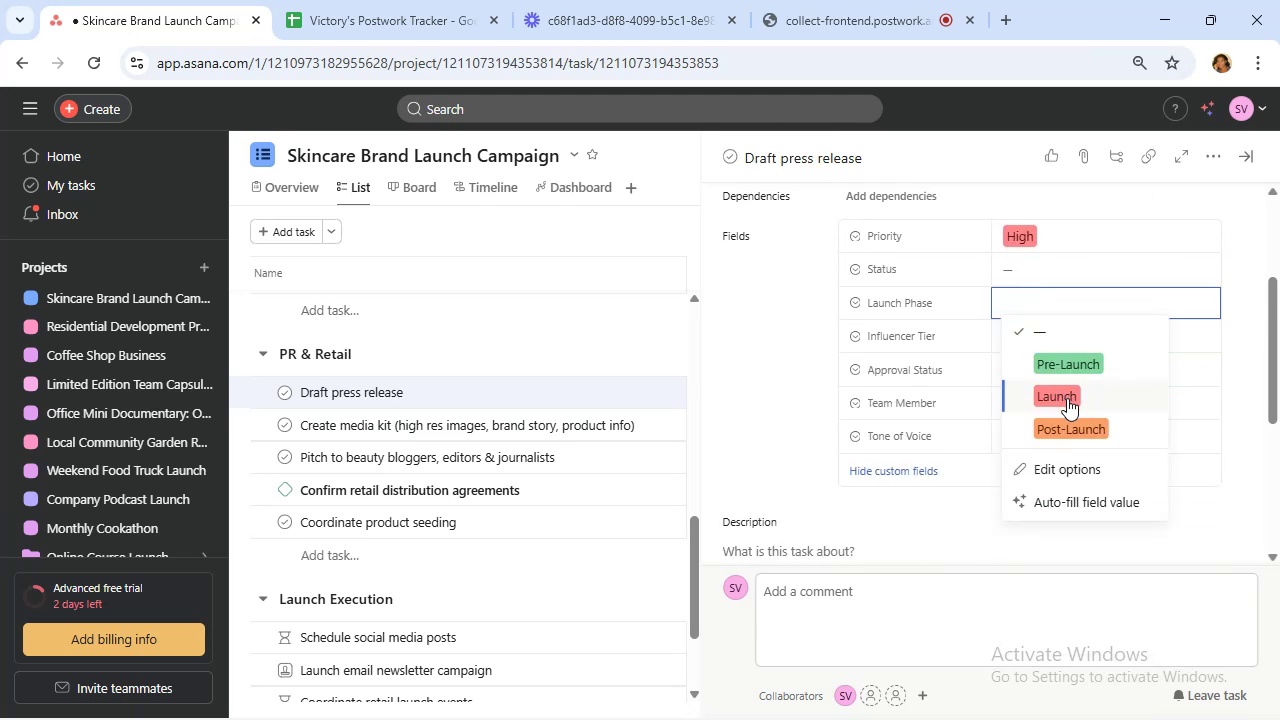 
wait(5.32)
 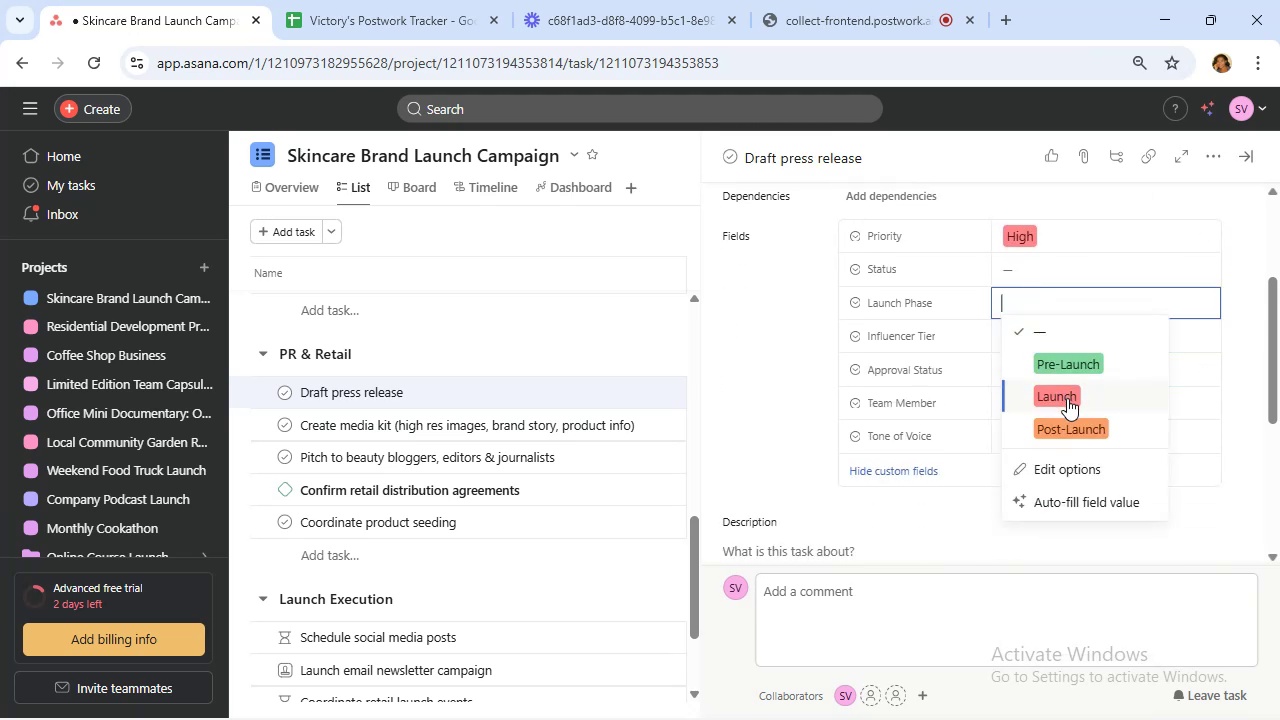 
left_click([1069, 376])
 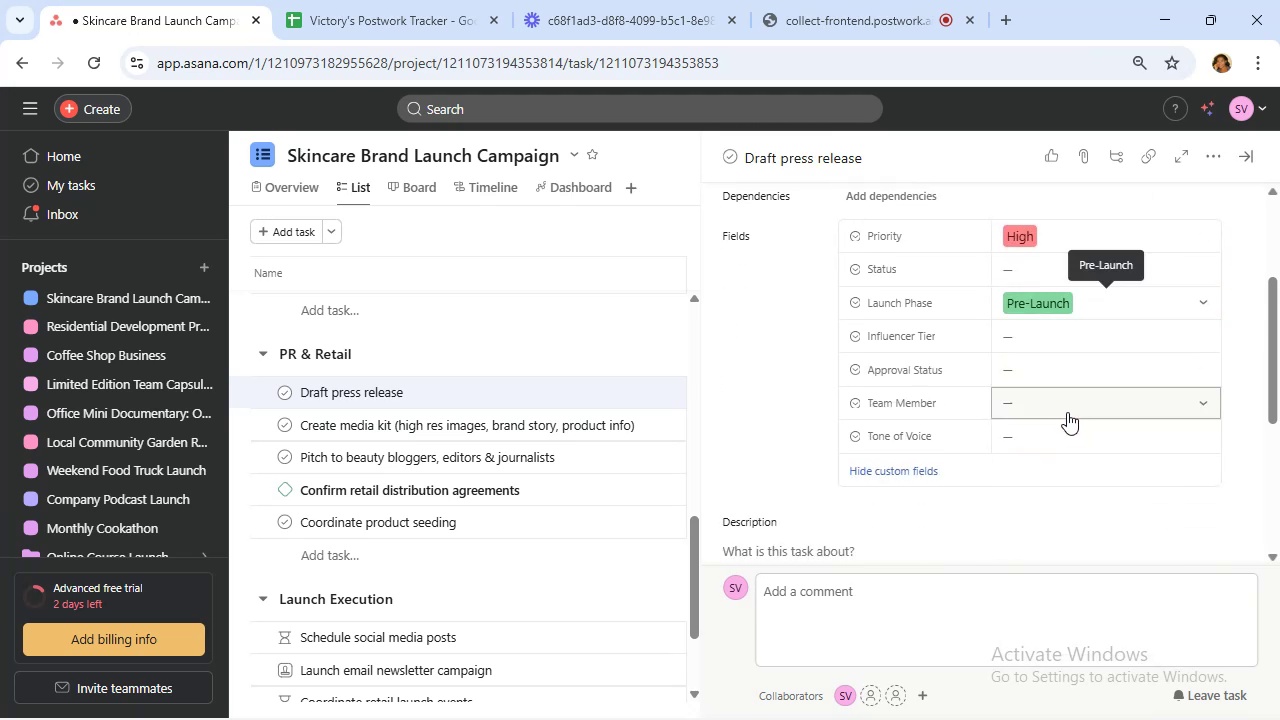 
left_click([1068, 412])
 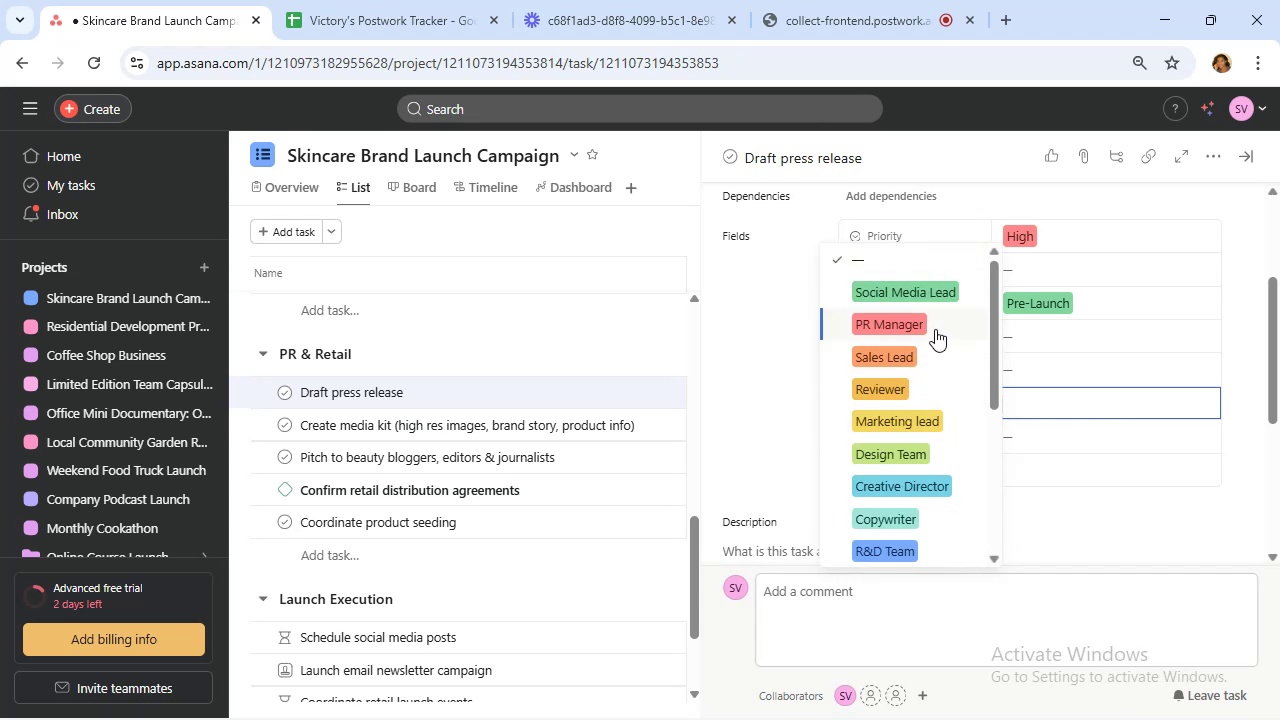 
left_click([935, 329])
 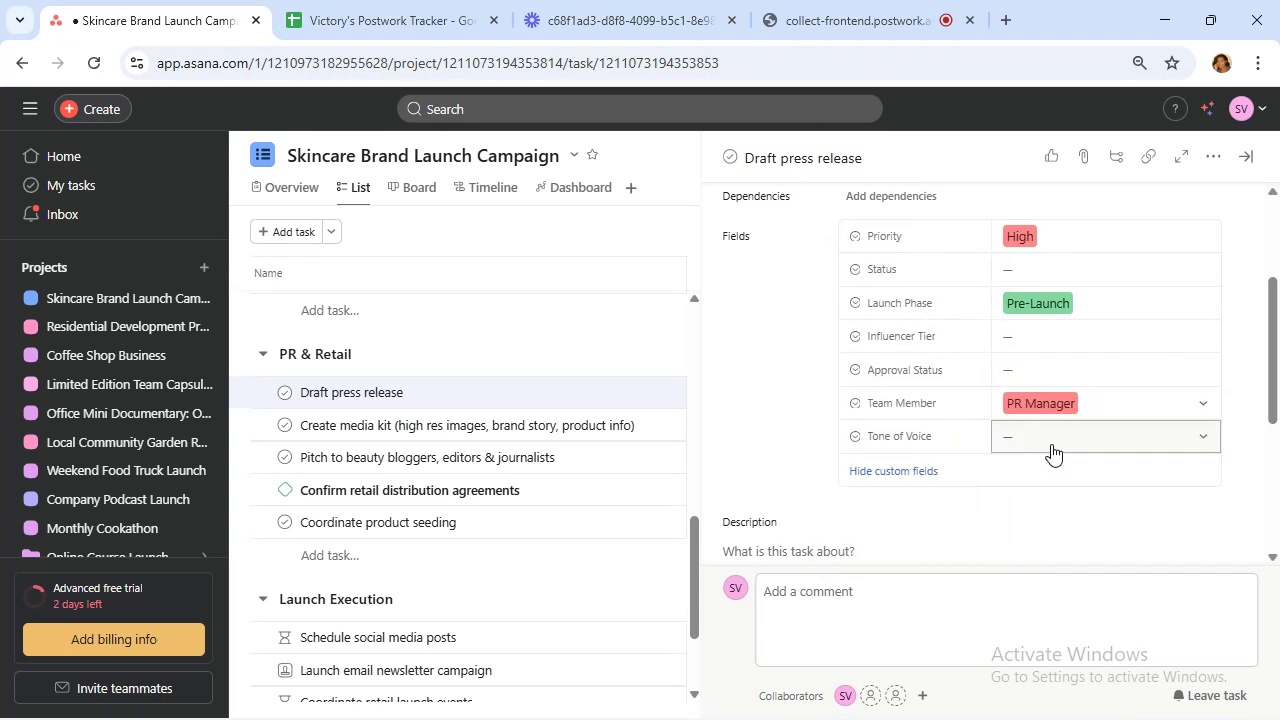 
scroll: coordinate [1054, 444], scroll_direction: up, amount: 3.0
 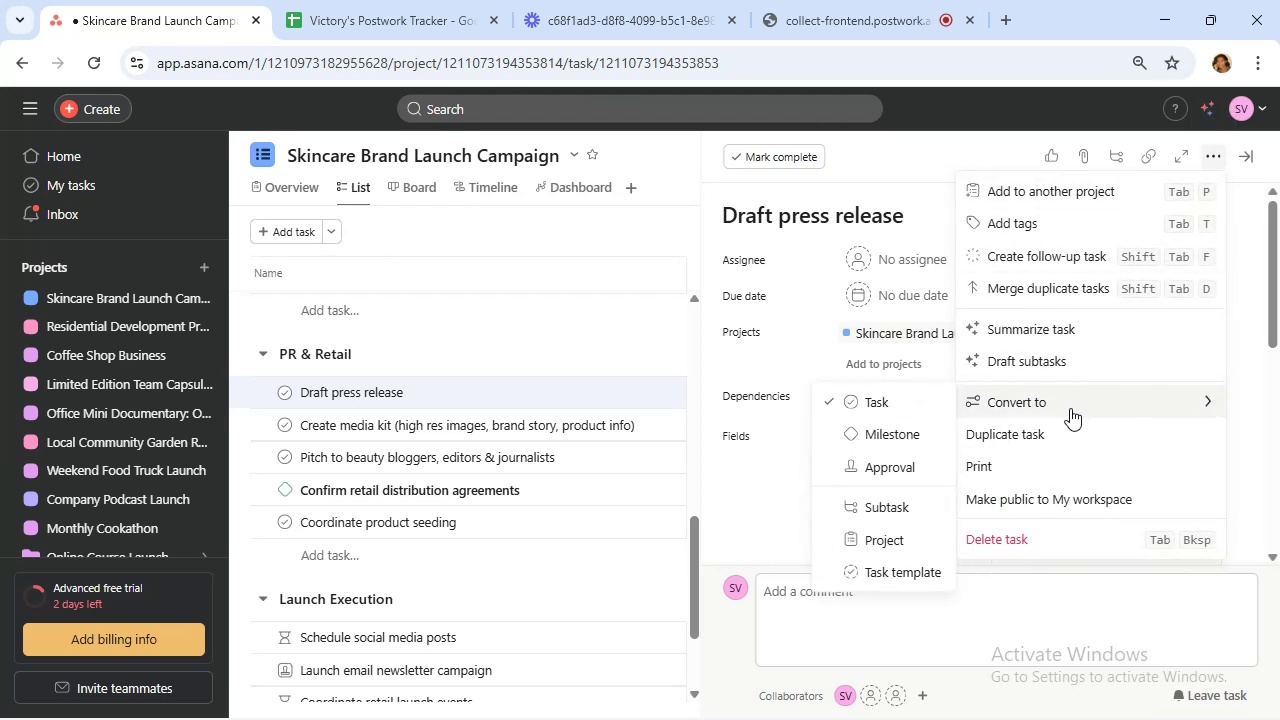 
left_click([927, 468])
 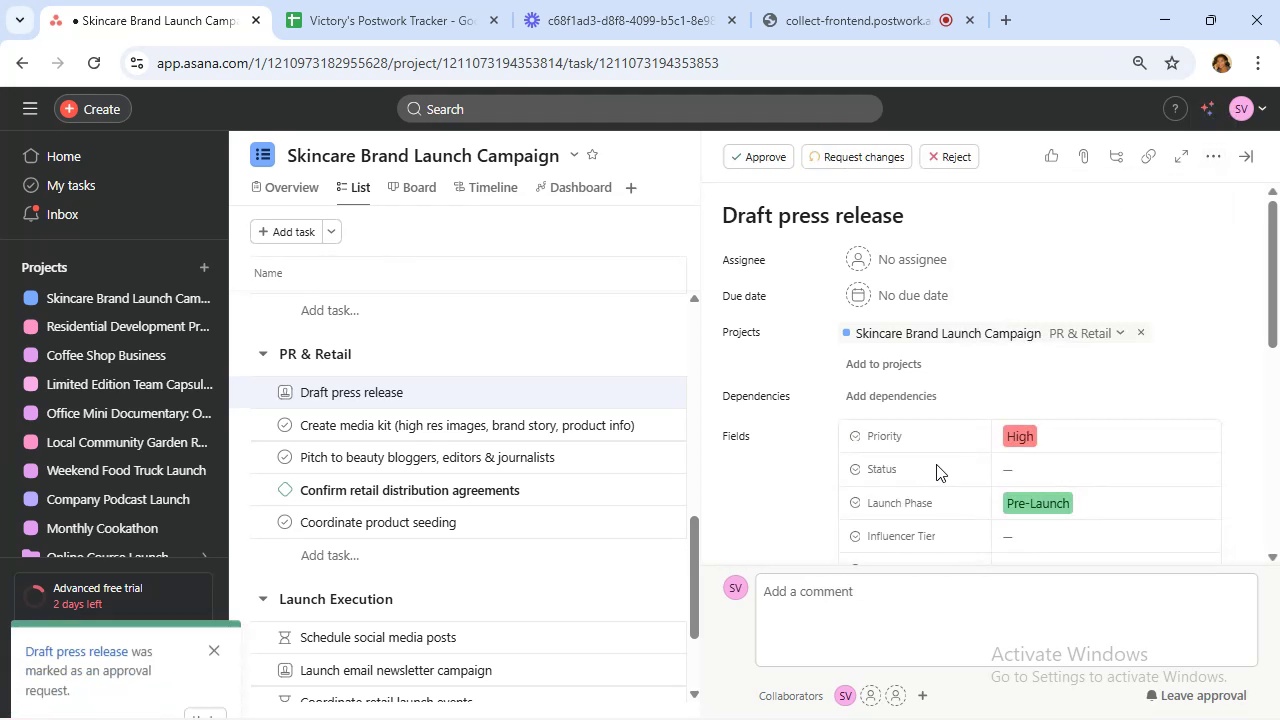 
scroll: coordinate [953, 458], scroll_direction: down, amount: 2.0
 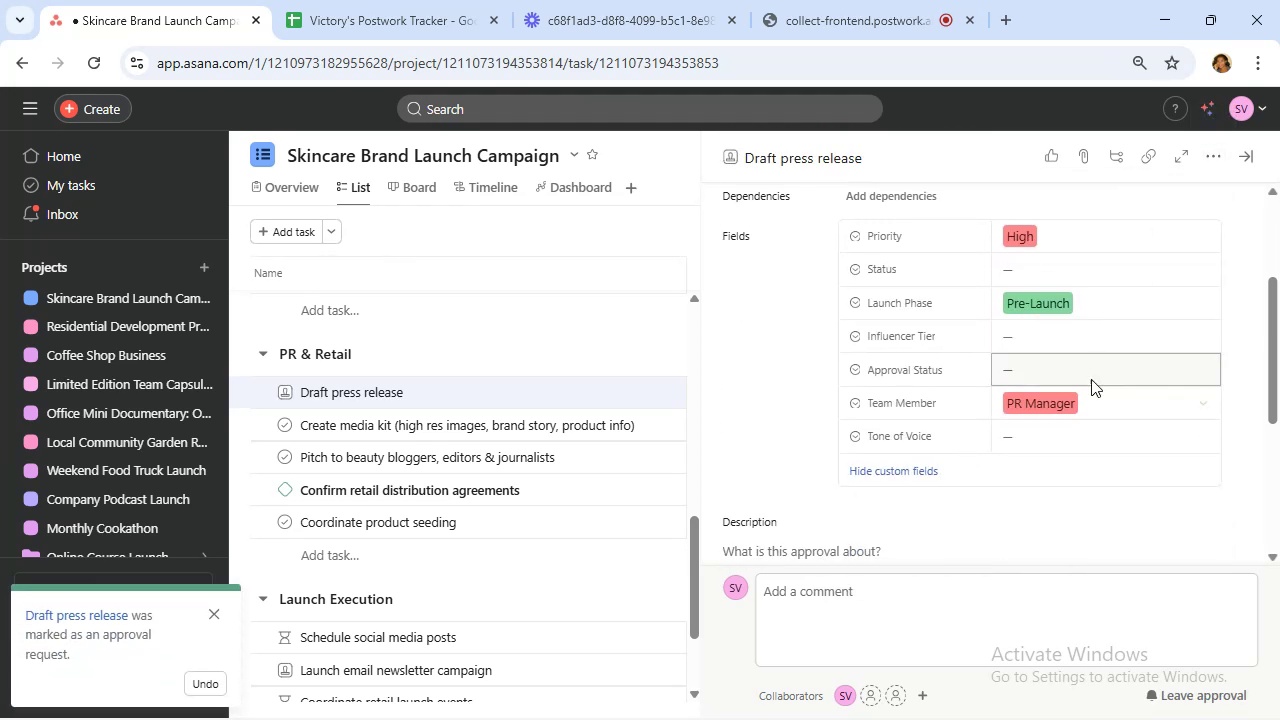 
left_click([1092, 367])
 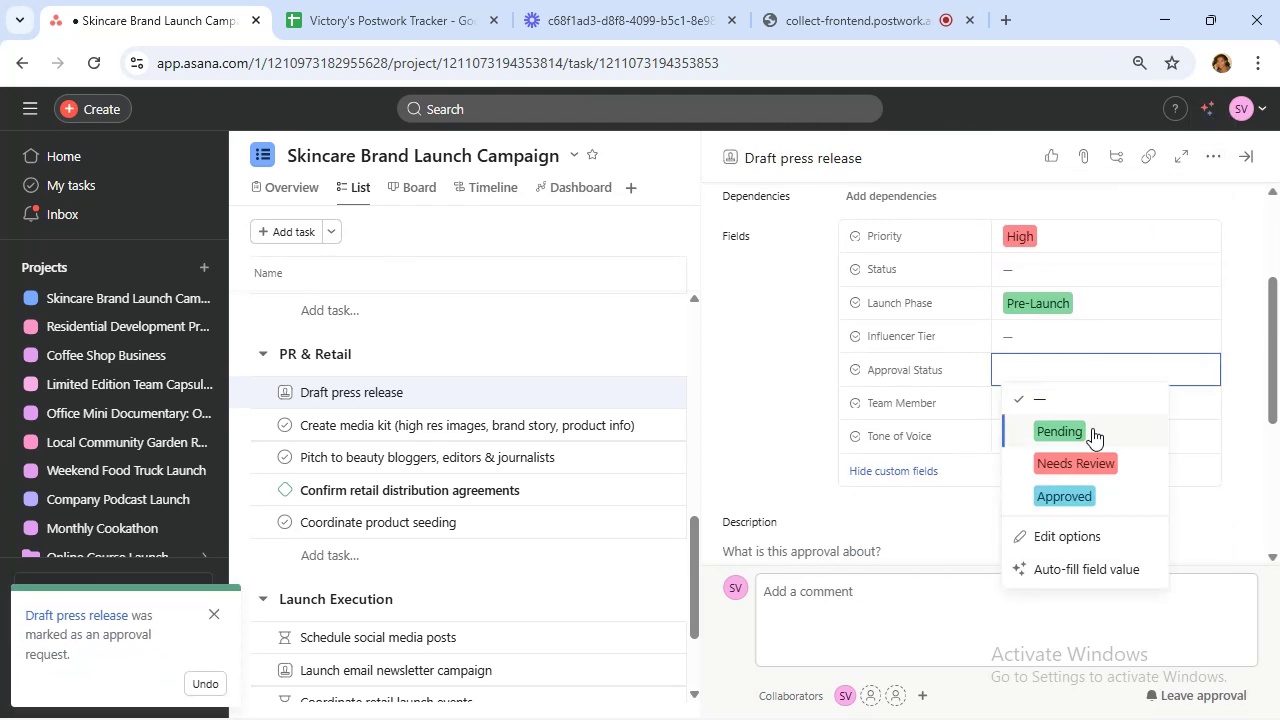 
left_click([1092, 430])
 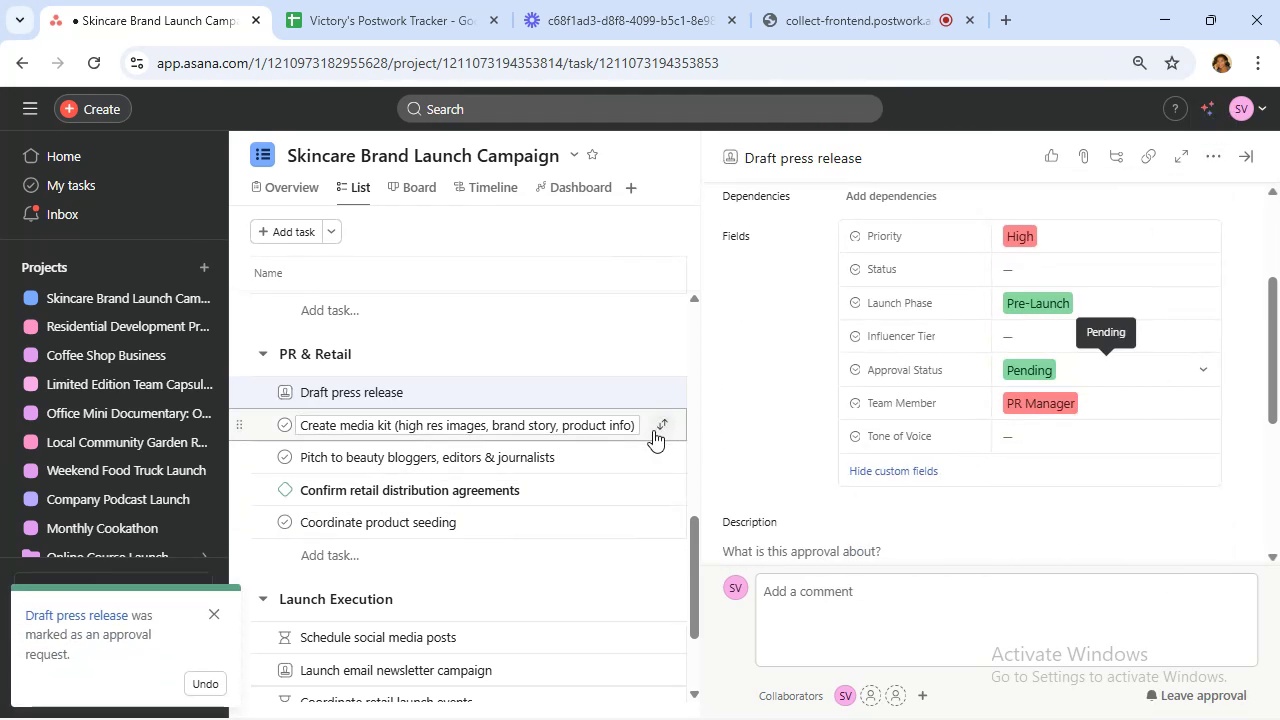 
left_click([650, 436])
 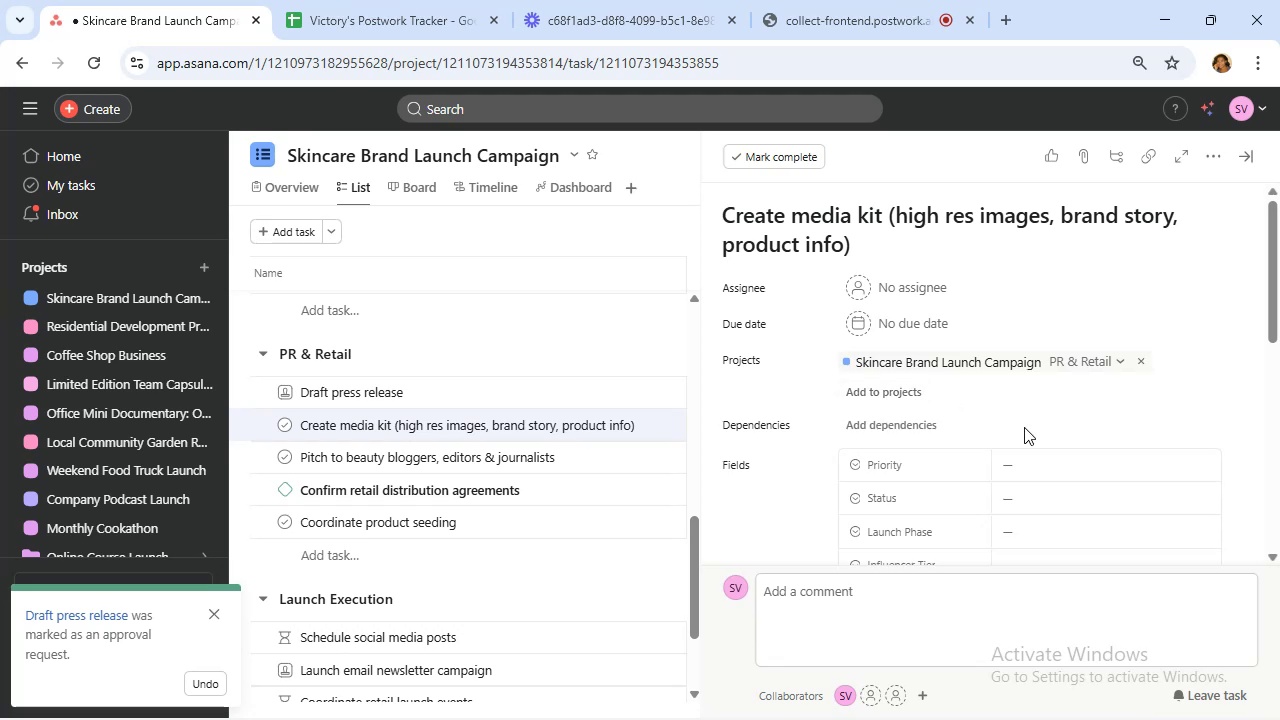 
left_click([1050, 468])
 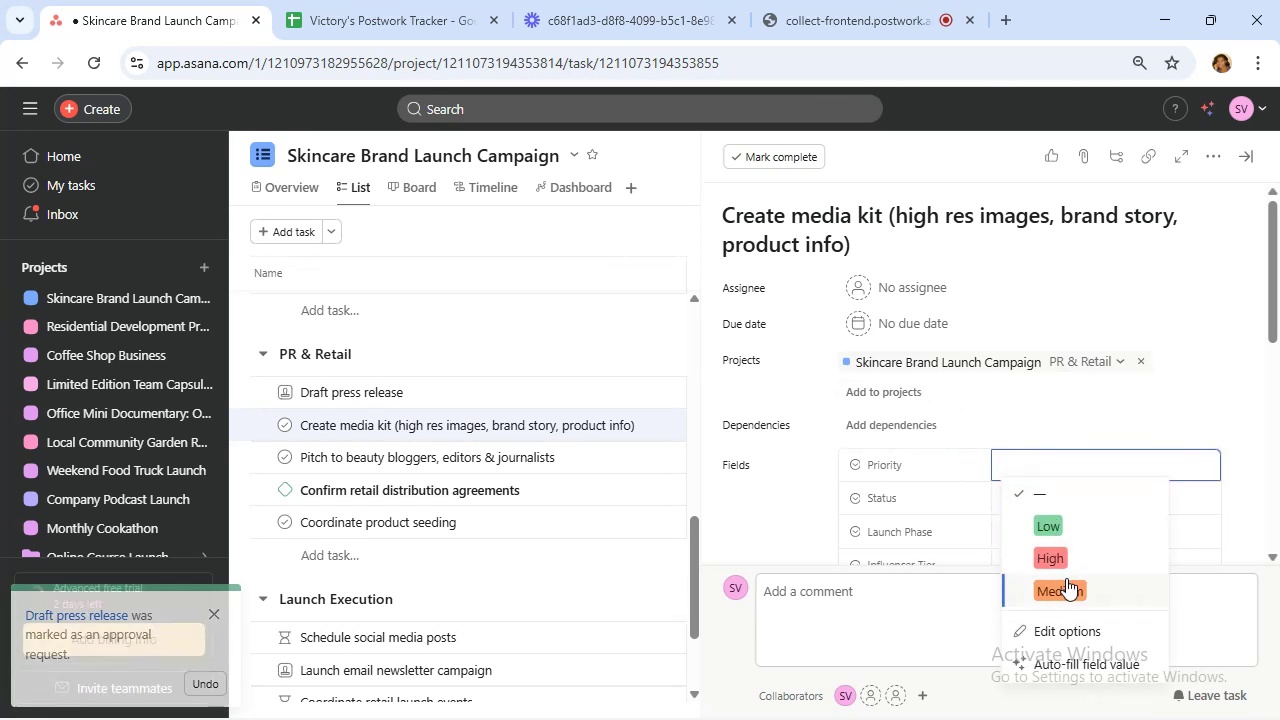 
left_click([1072, 589])
 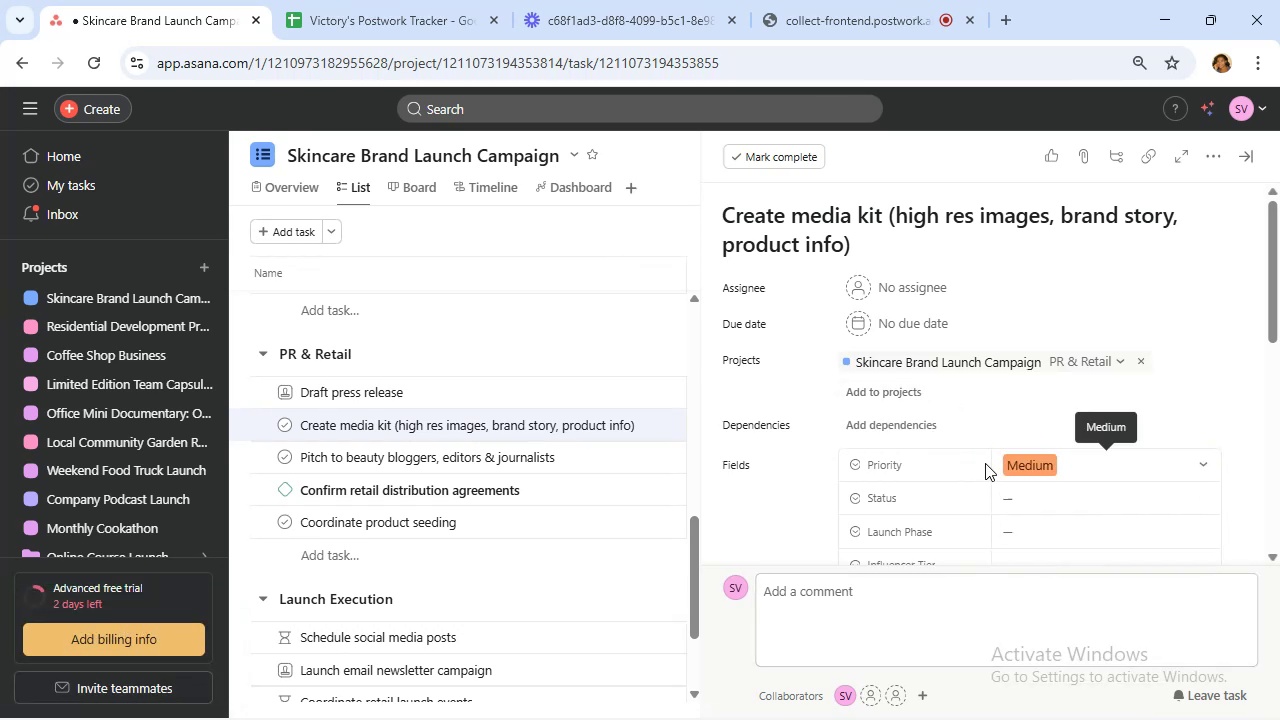 
scroll: coordinate [985, 463], scroll_direction: down, amount: 2.0
 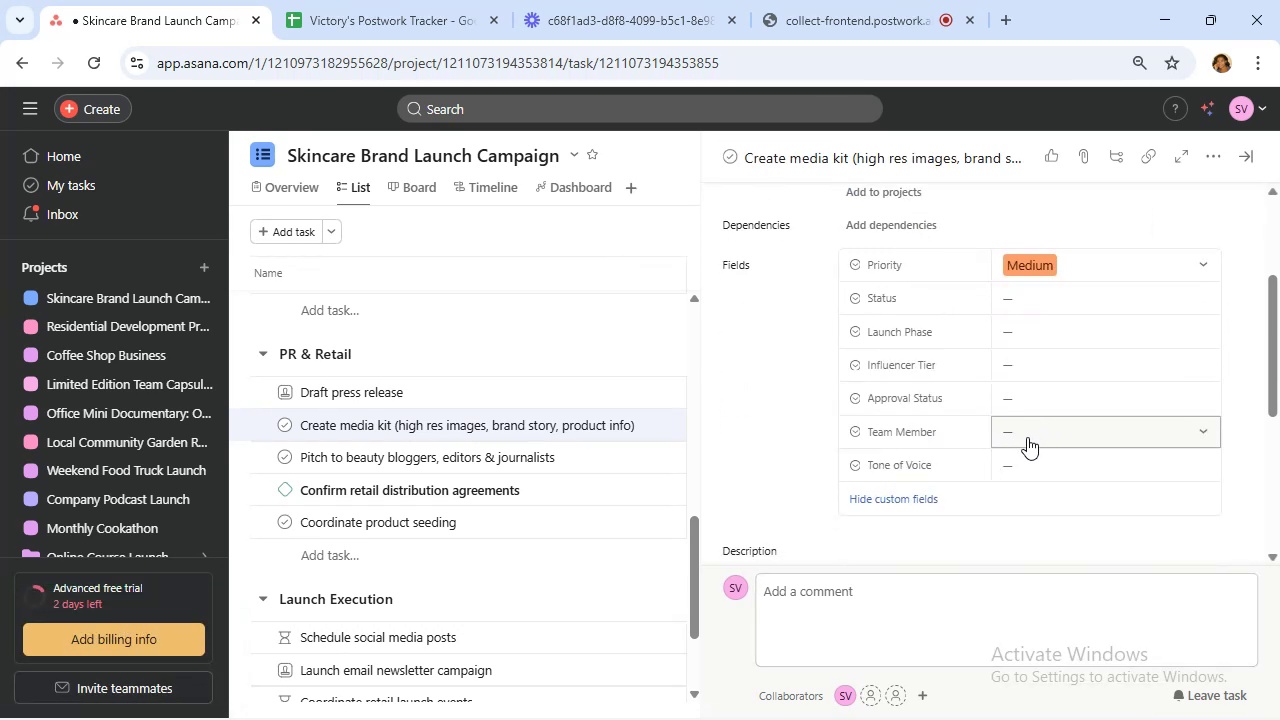 
wait(7.13)
 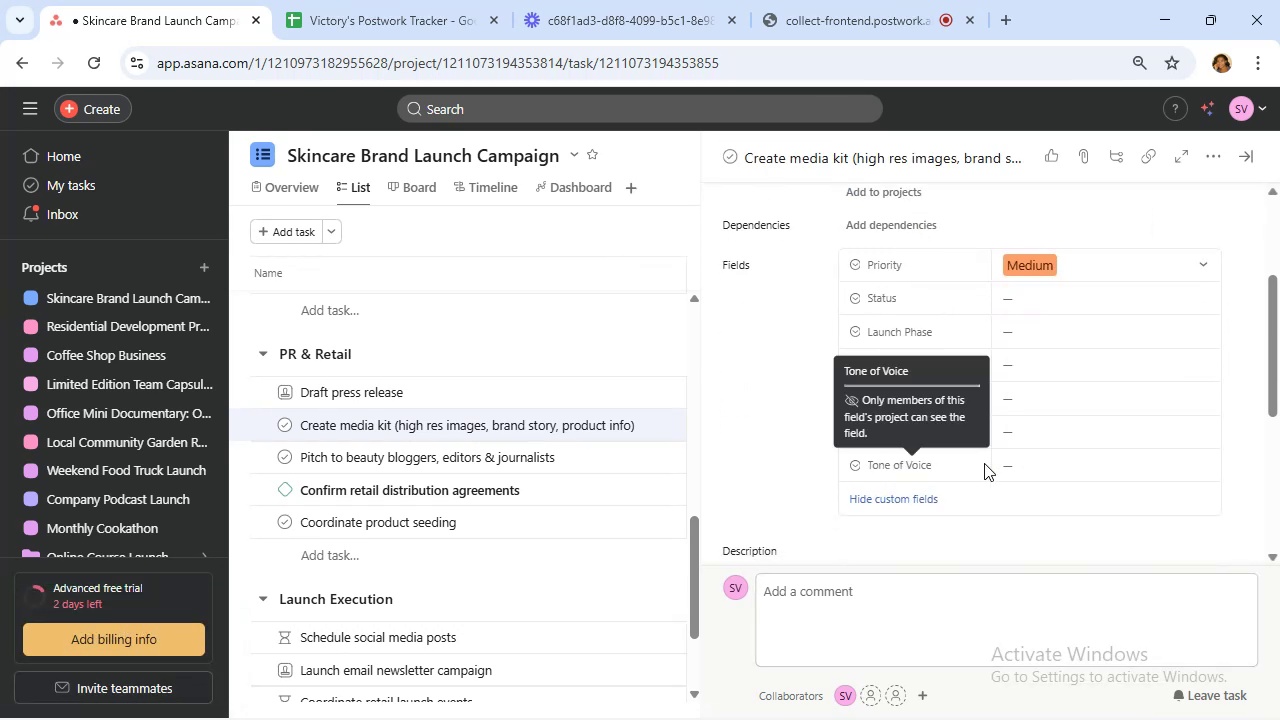 
mouse_move([1098, 338])
 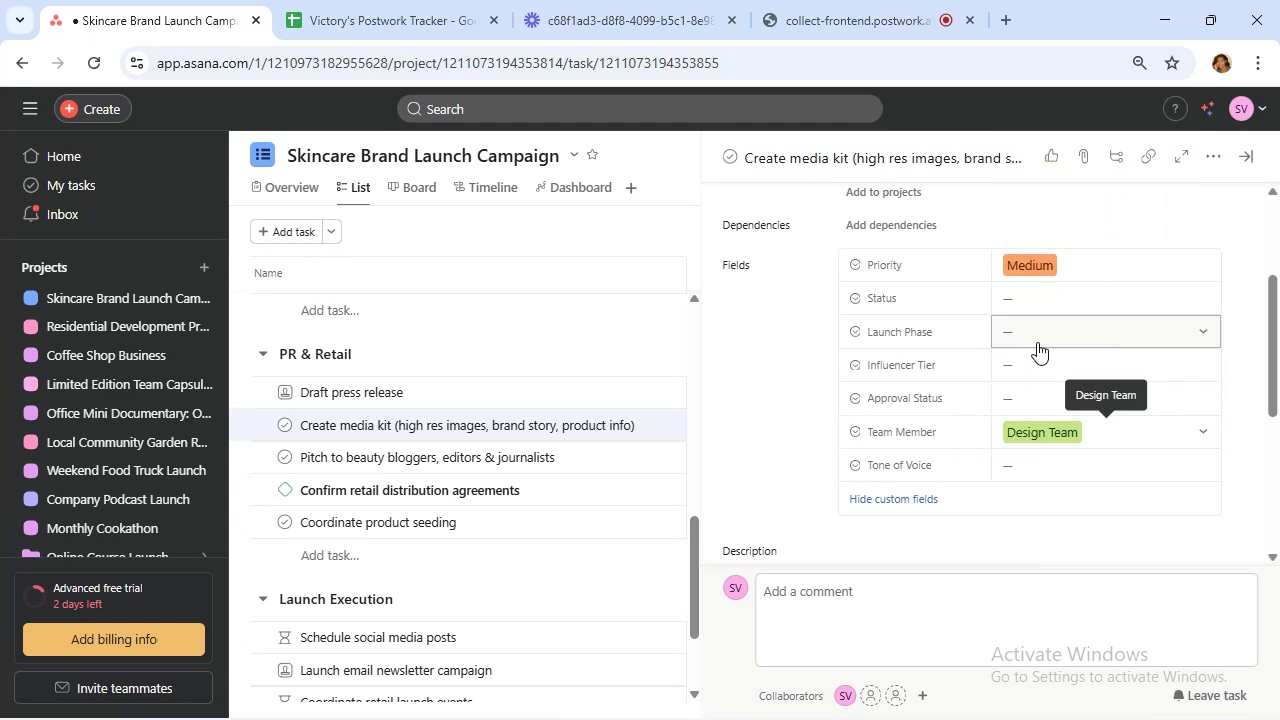 
left_click([1037, 342])
 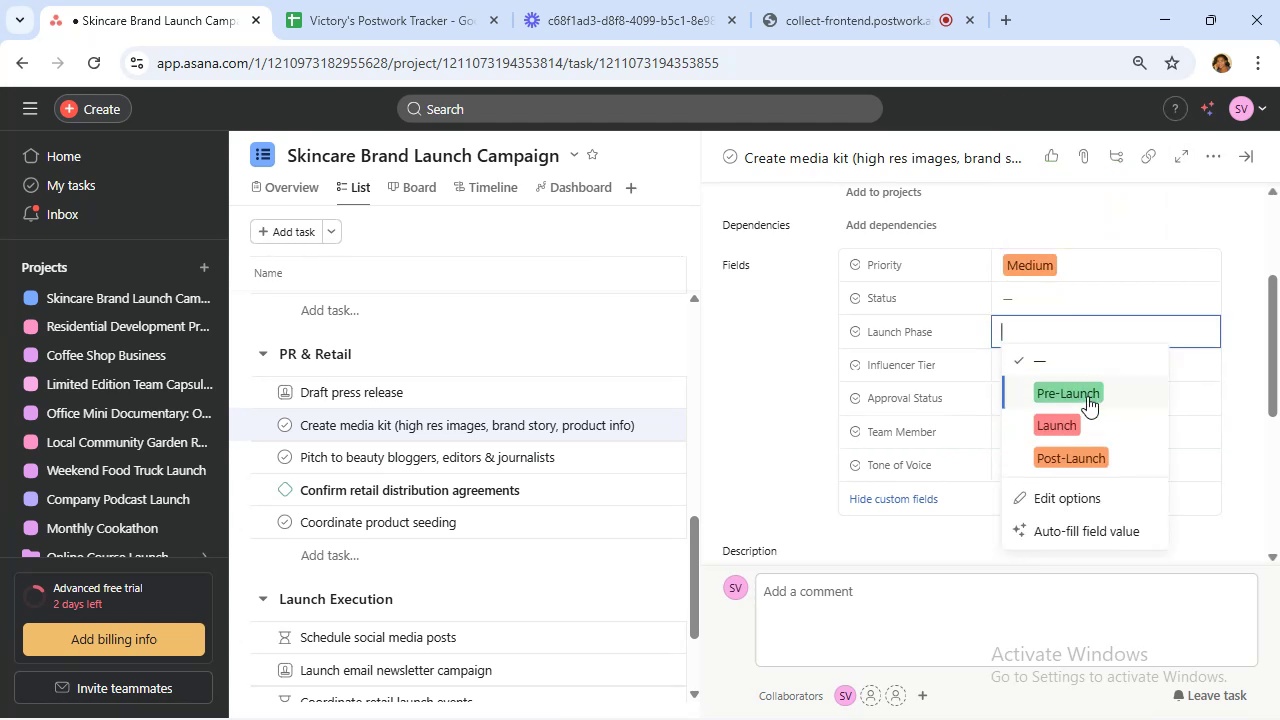 
left_click([1089, 395])
 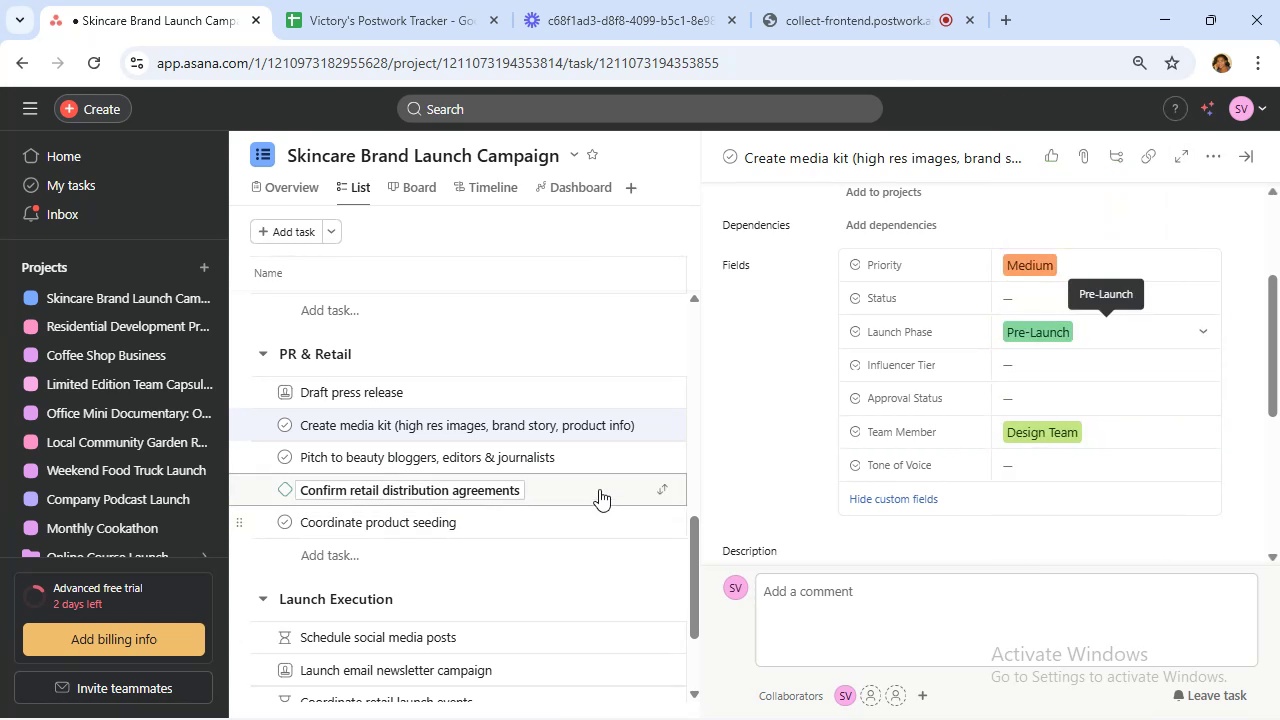 
wait(5.57)
 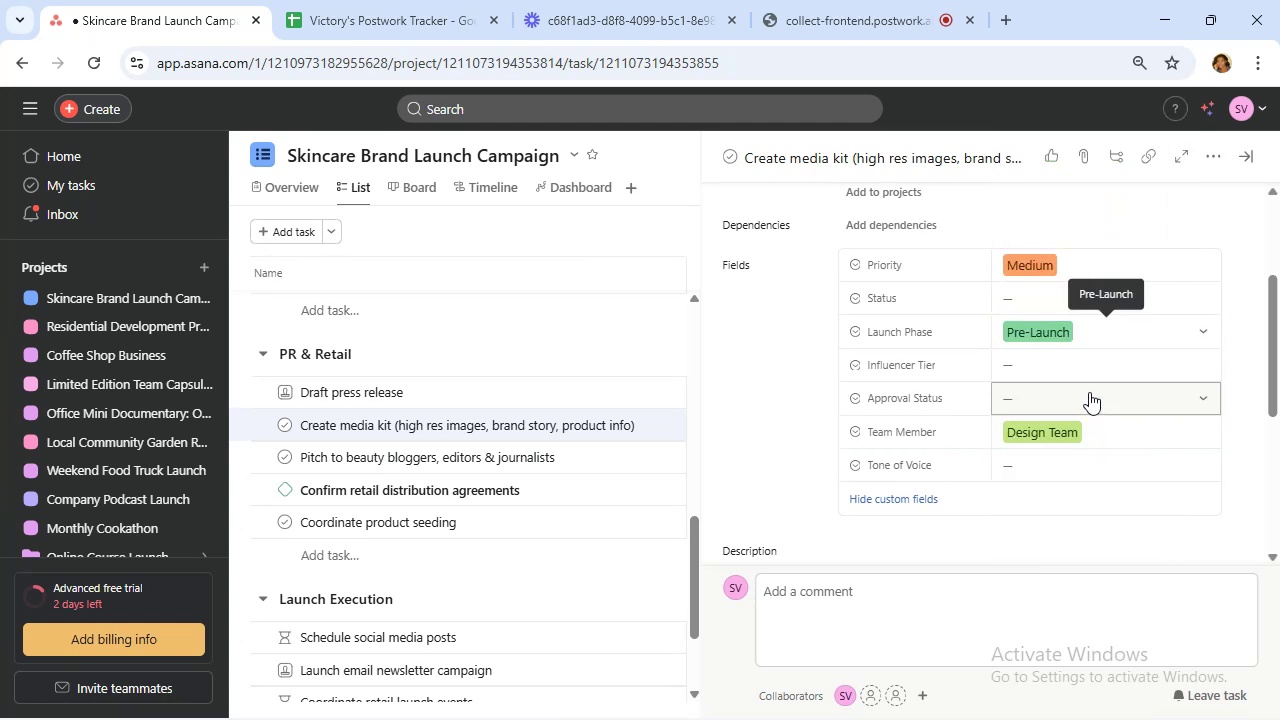 
left_click([613, 471])
 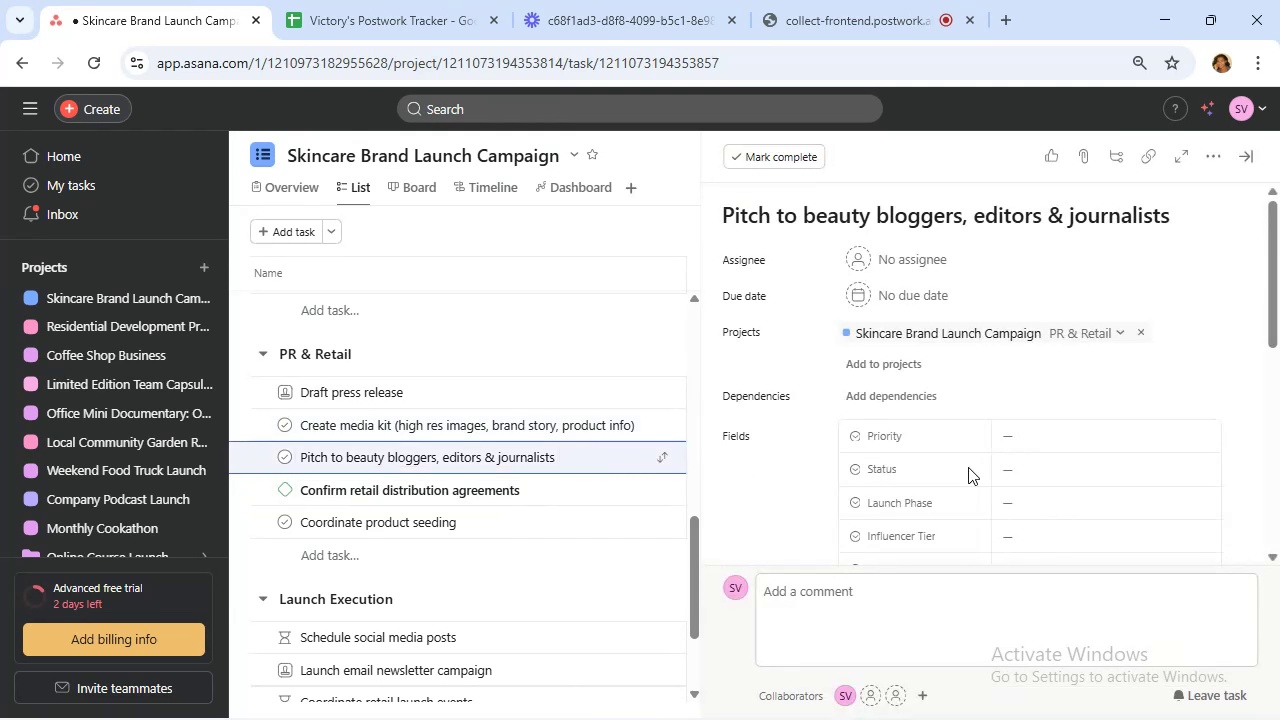 
left_click([1025, 444])
 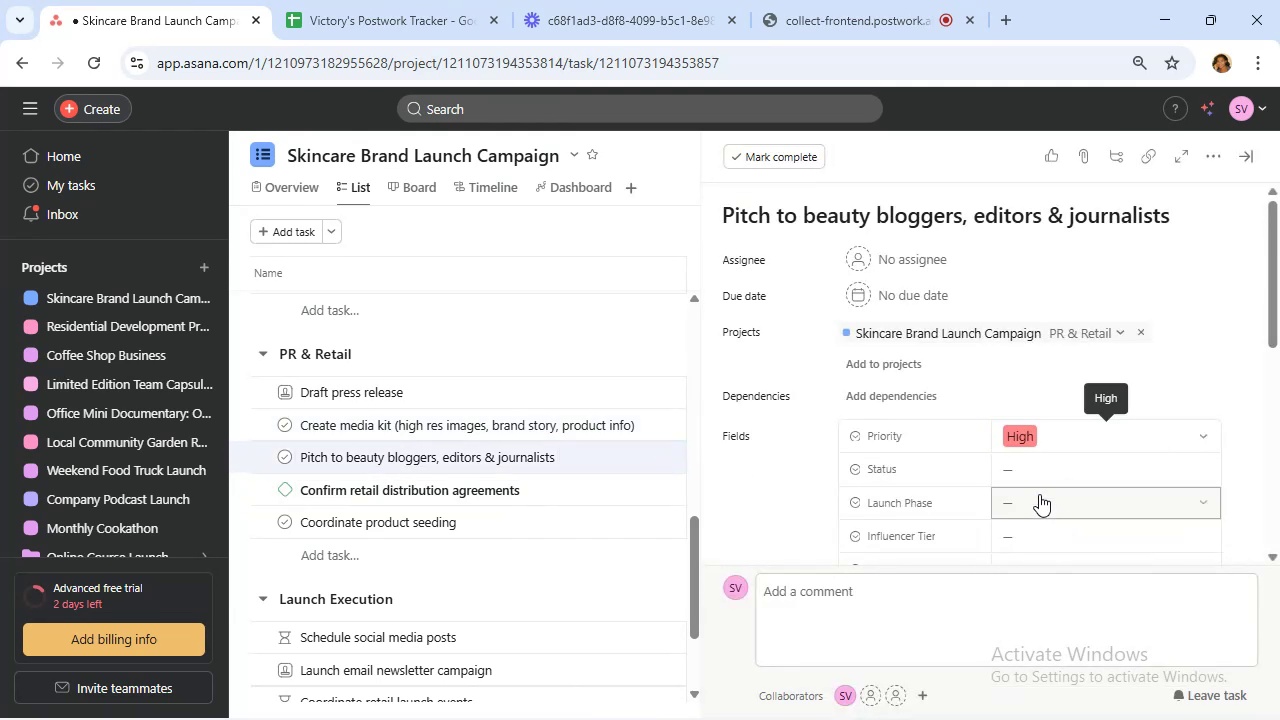 
left_click([1029, 484])
 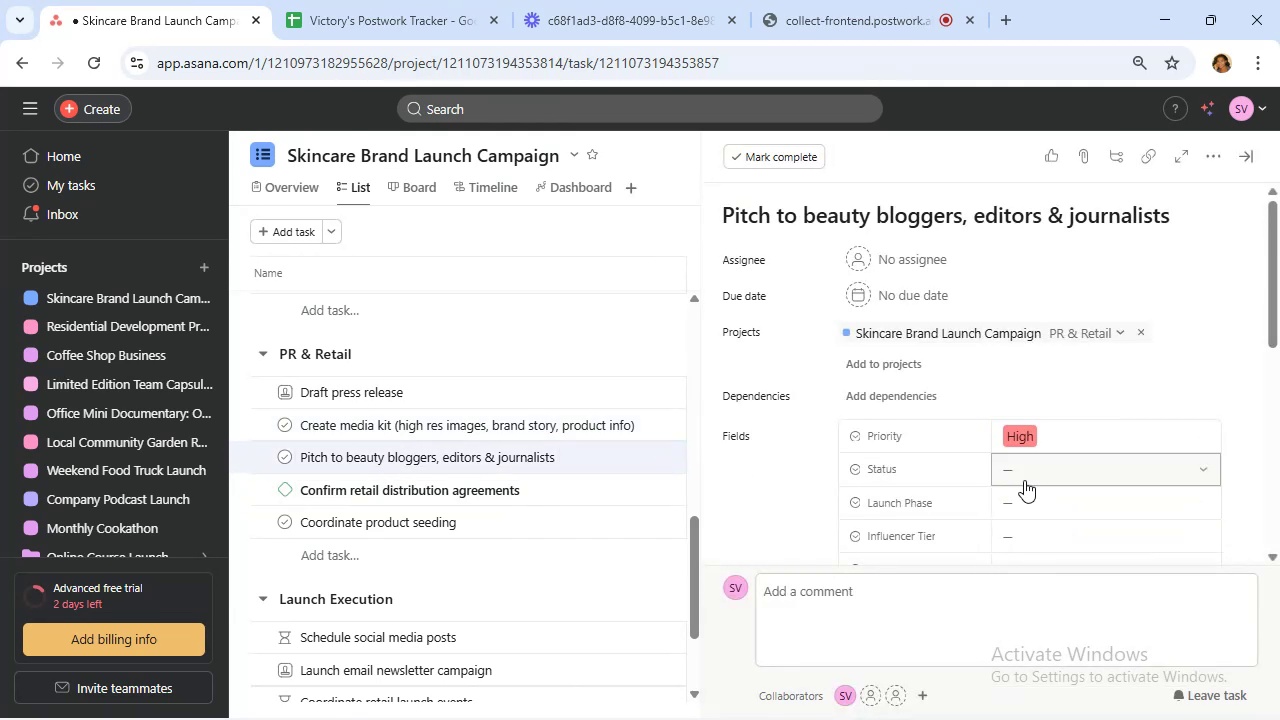 
scroll: coordinate [1024, 480], scroll_direction: down, amount: 1.0
 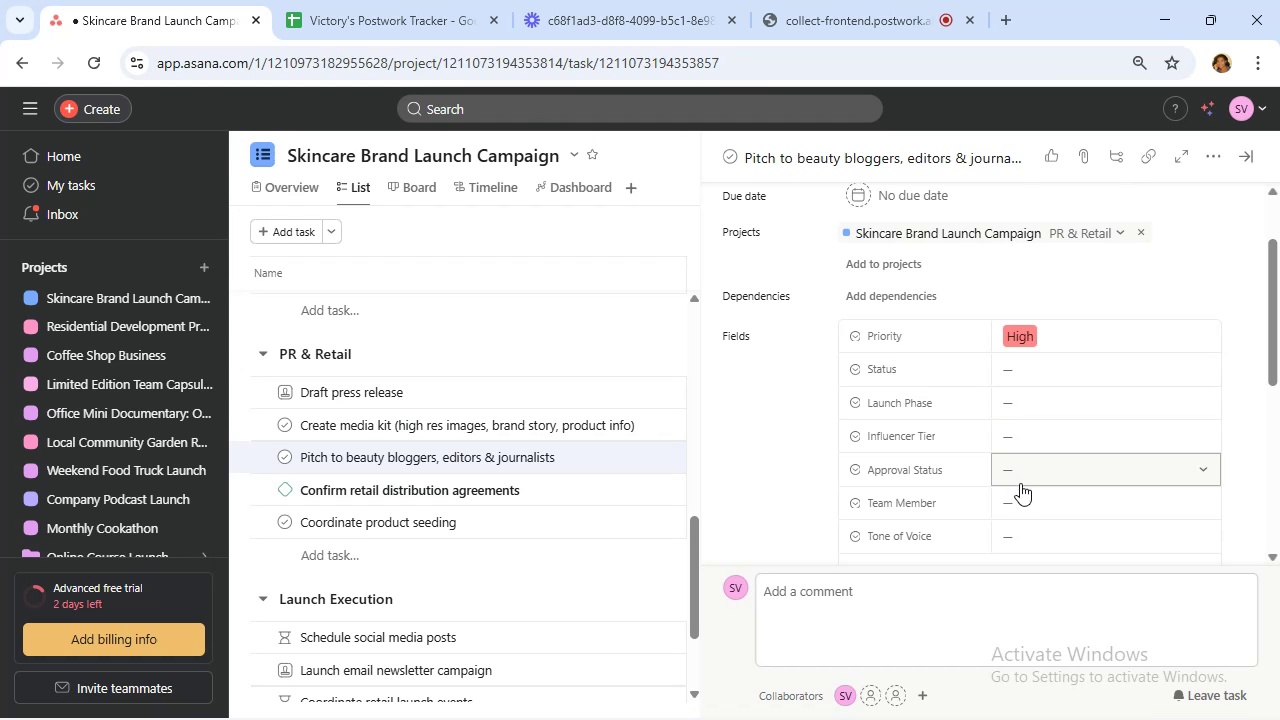 
left_click([1028, 506])
 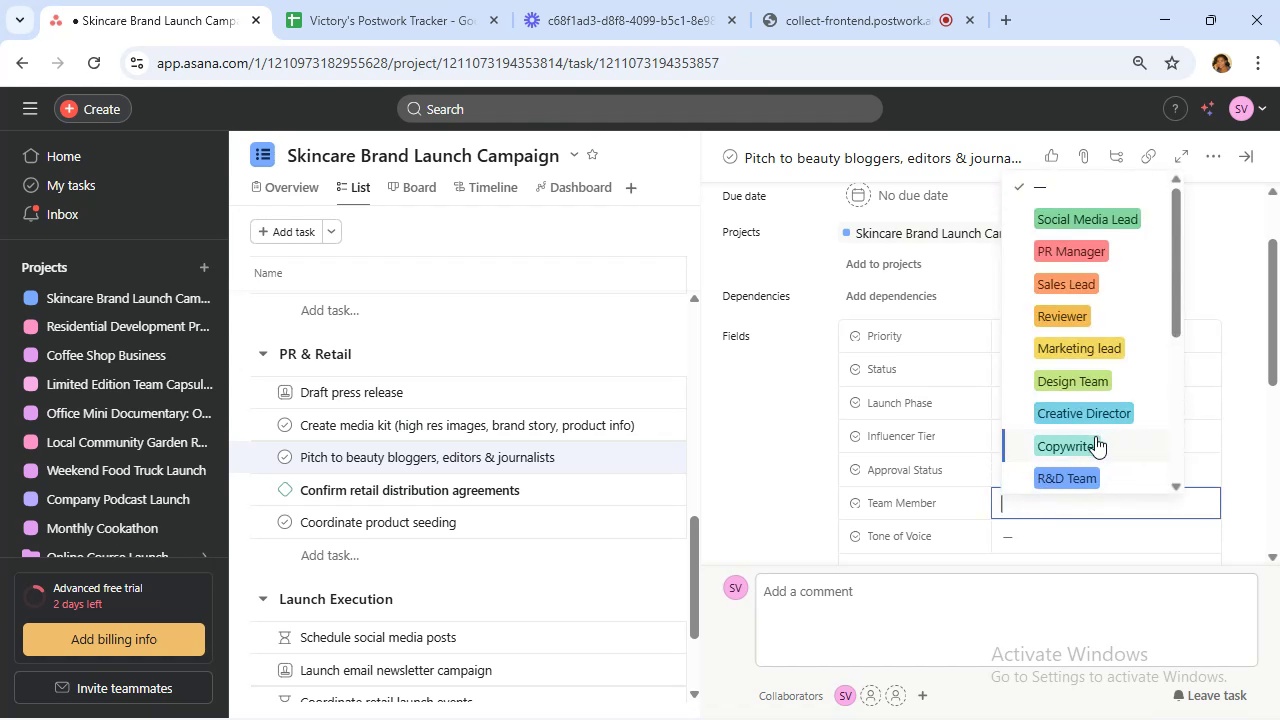 
scroll: coordinate [1088, 444], scroll_direction: down, amount: 2.0
 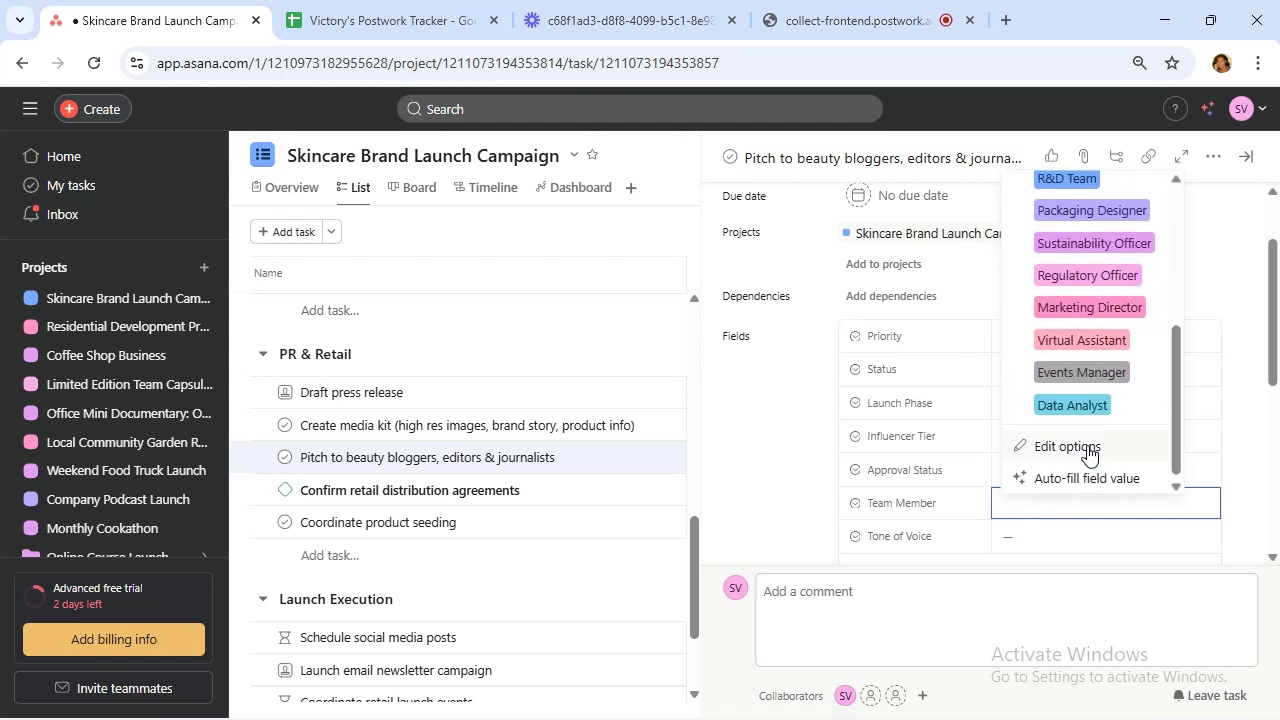 
scroll: coordinate [1087, 445], scroll_direction: up, amount: 4.0
 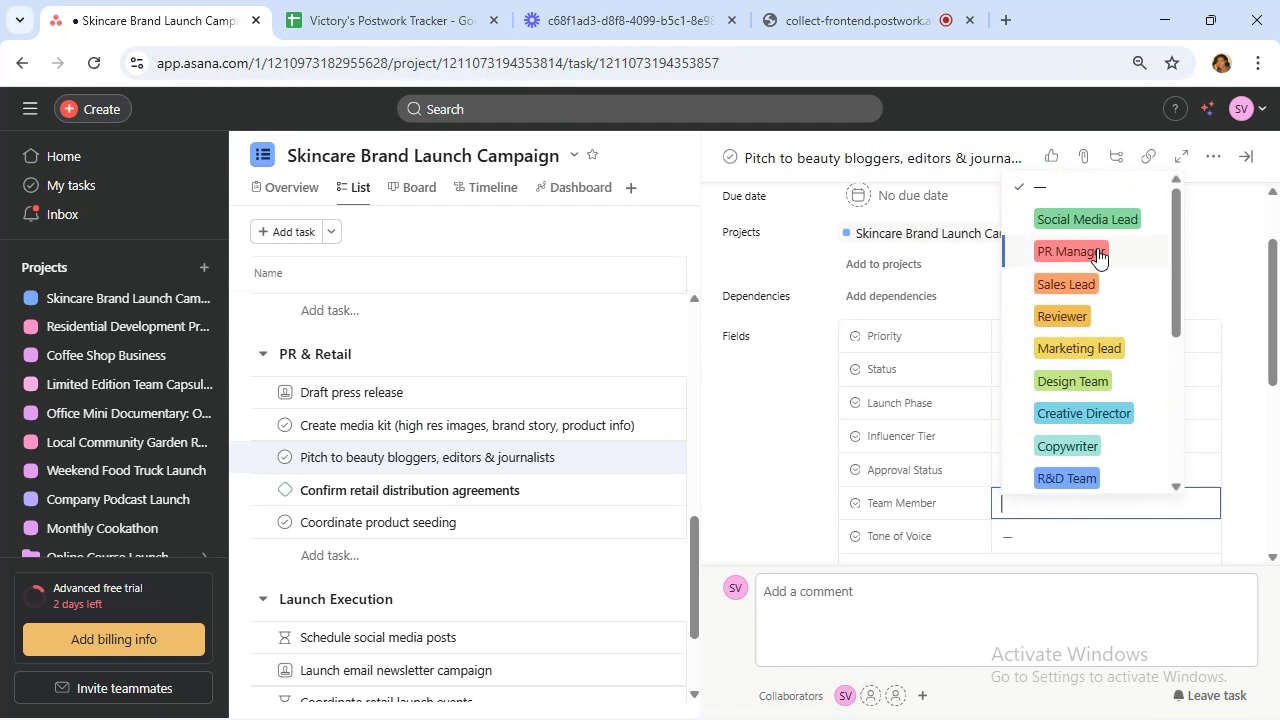 
left_click([1097, 248])
 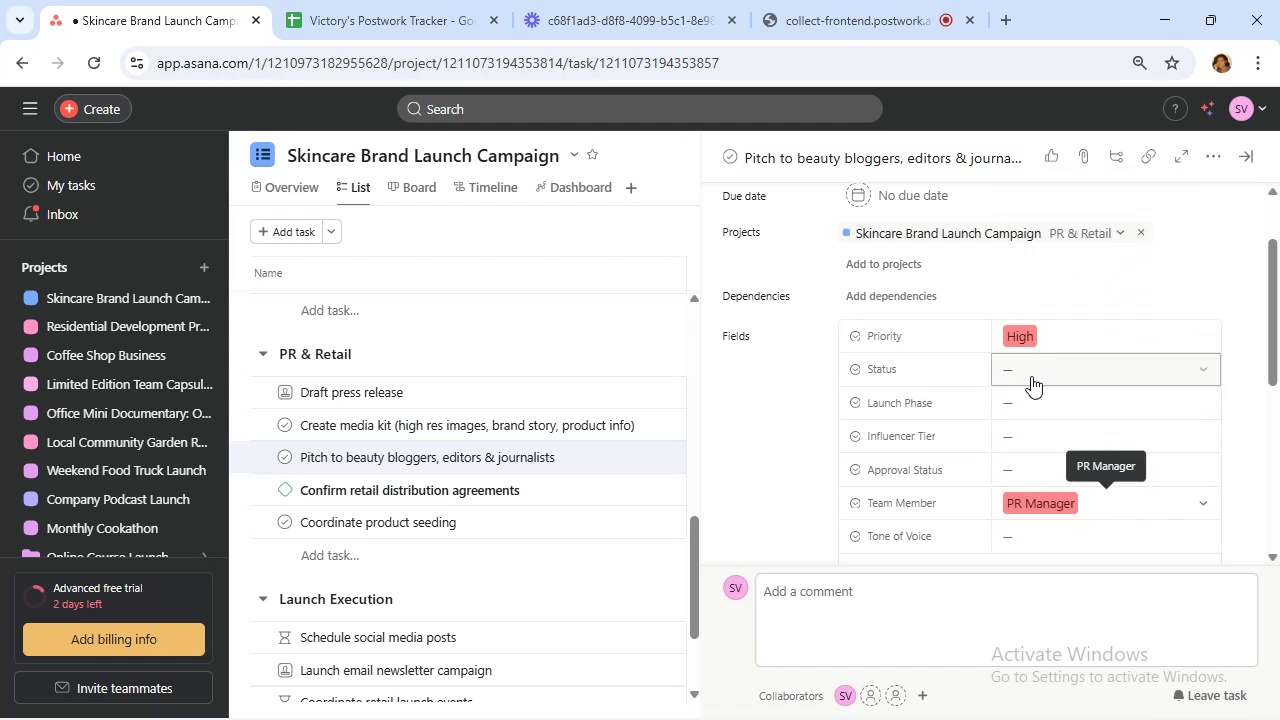 
scroll: coordinate [1029, 382], scroll_direction: down, amount: 1.0
 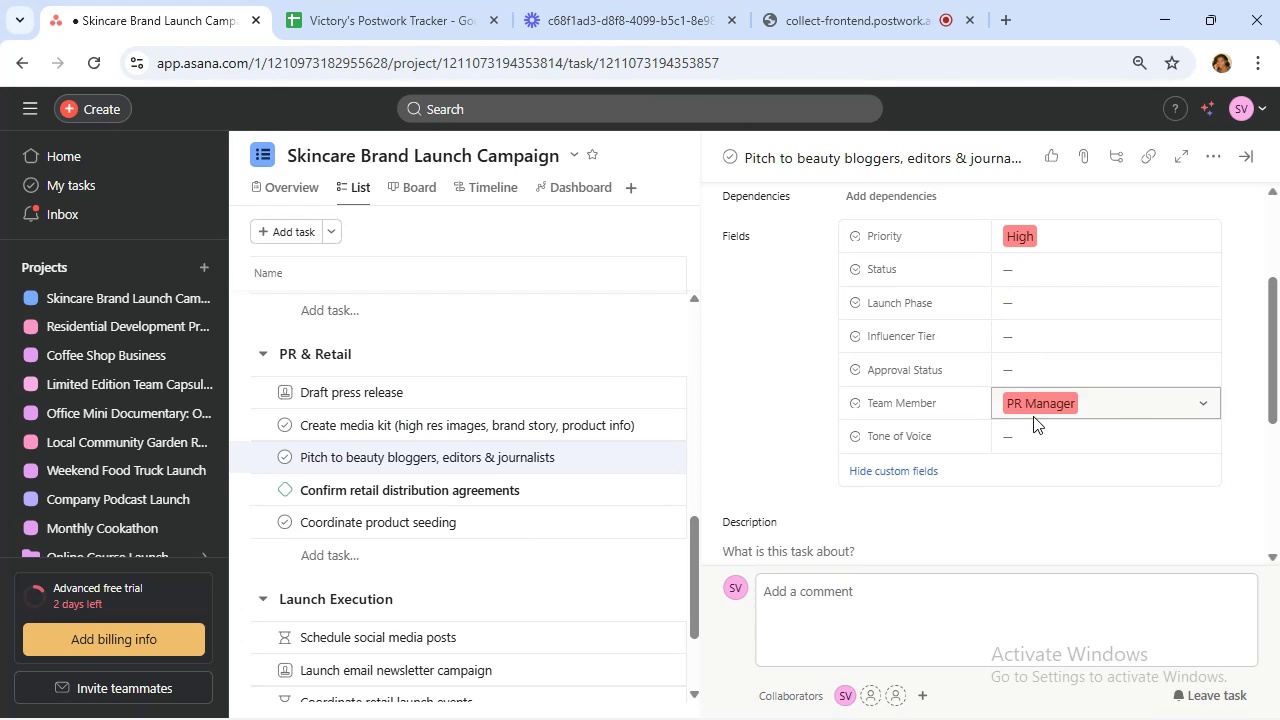 
wait(5.06)
 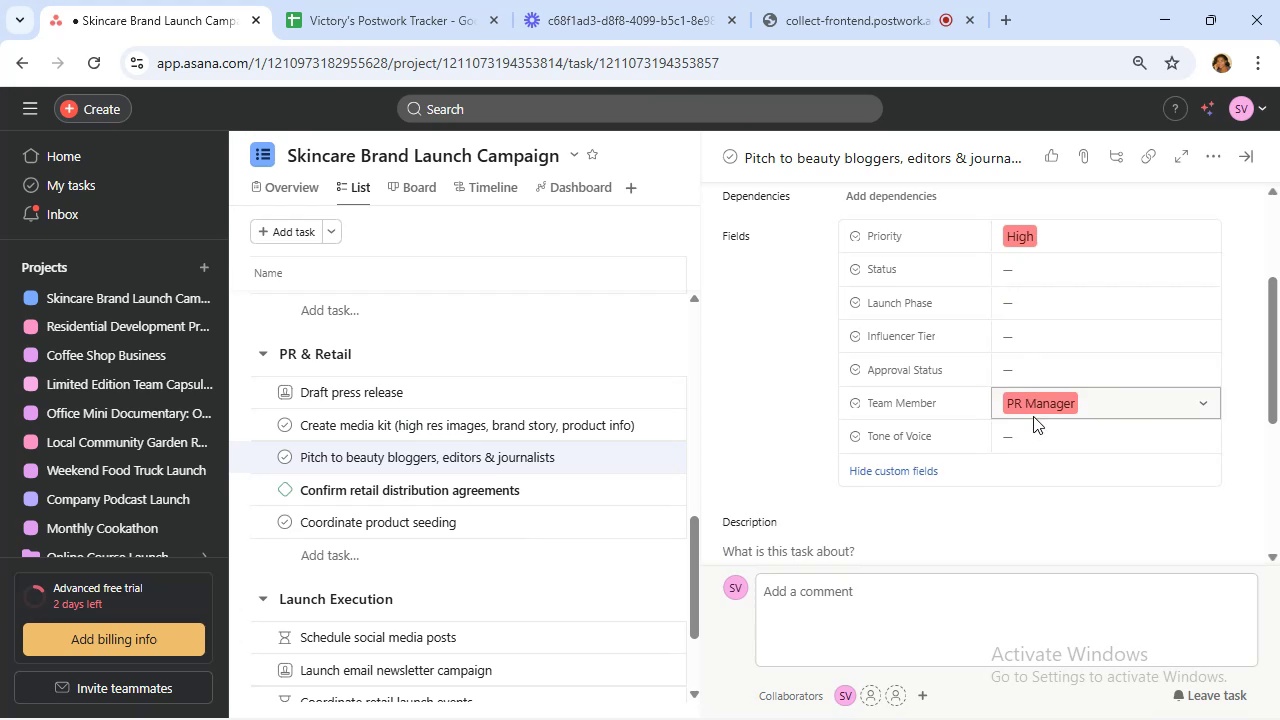 
left_click([1069, 307])
 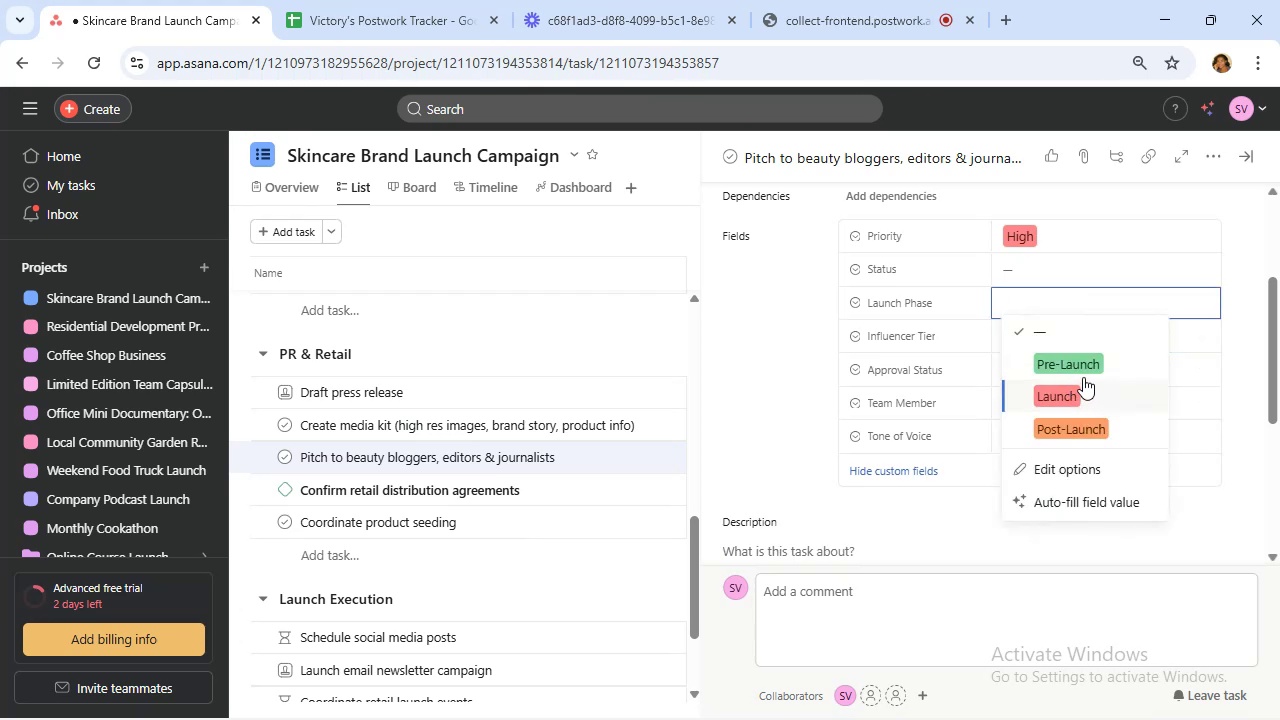 
left_click([1085, 362])
 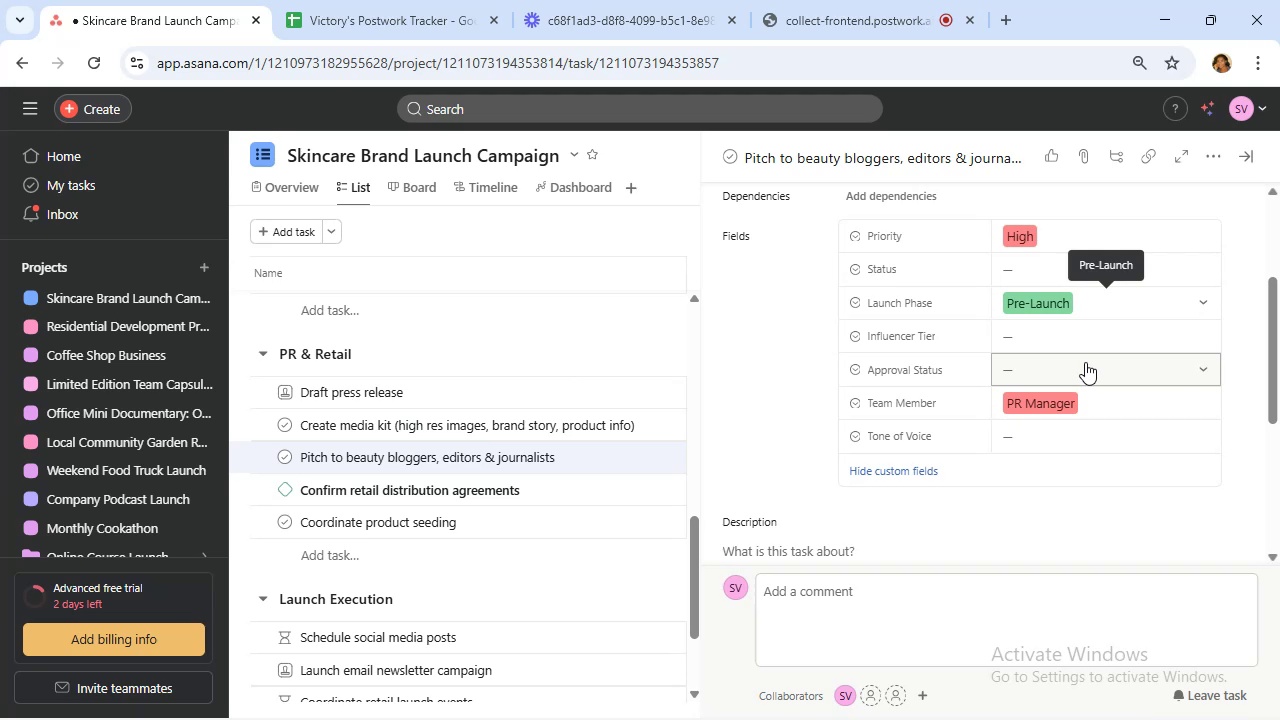 
wait(6.11)
 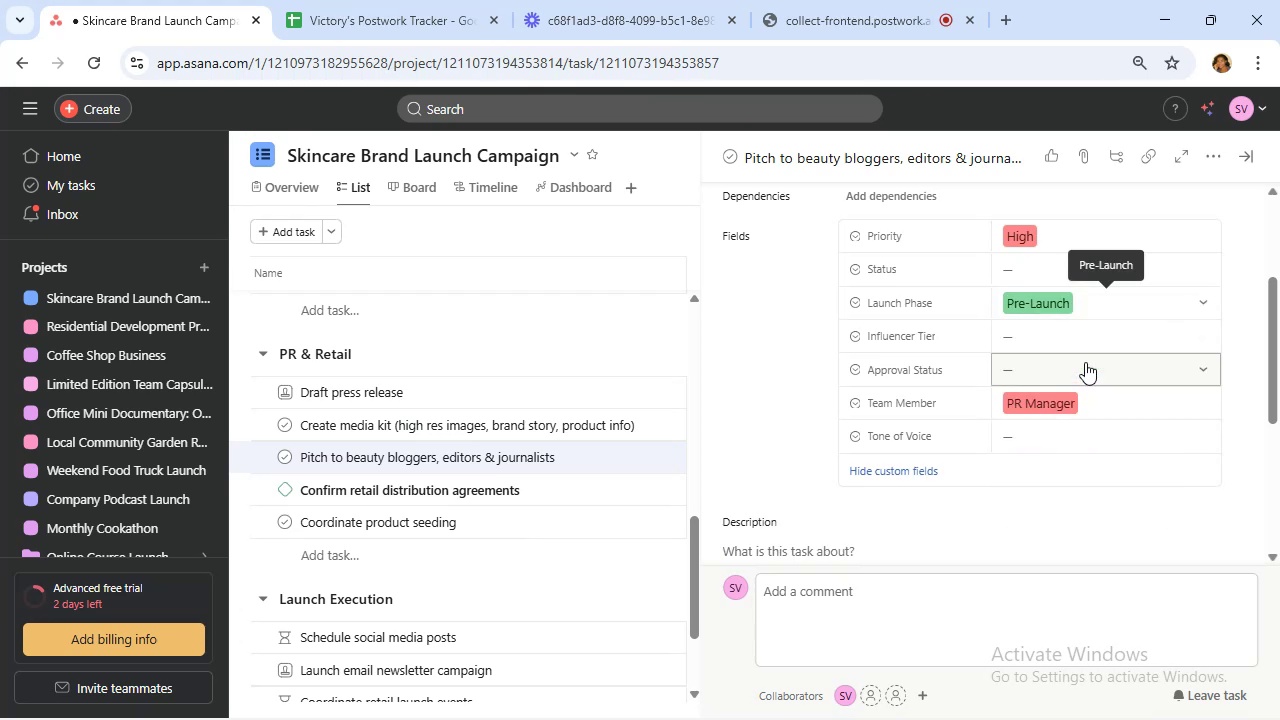 
left_click([543, 494])
 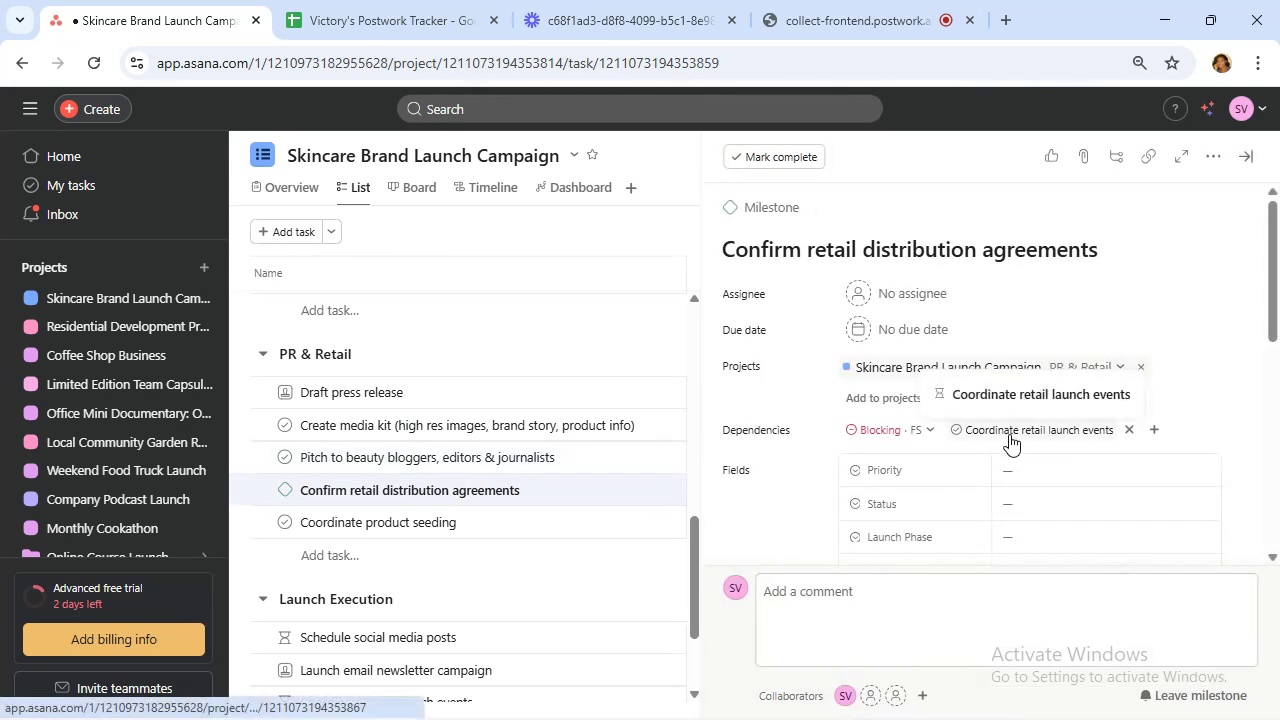 
scroll: coordinate [1009, 434], scroll_direction: down, amount: 1.0
 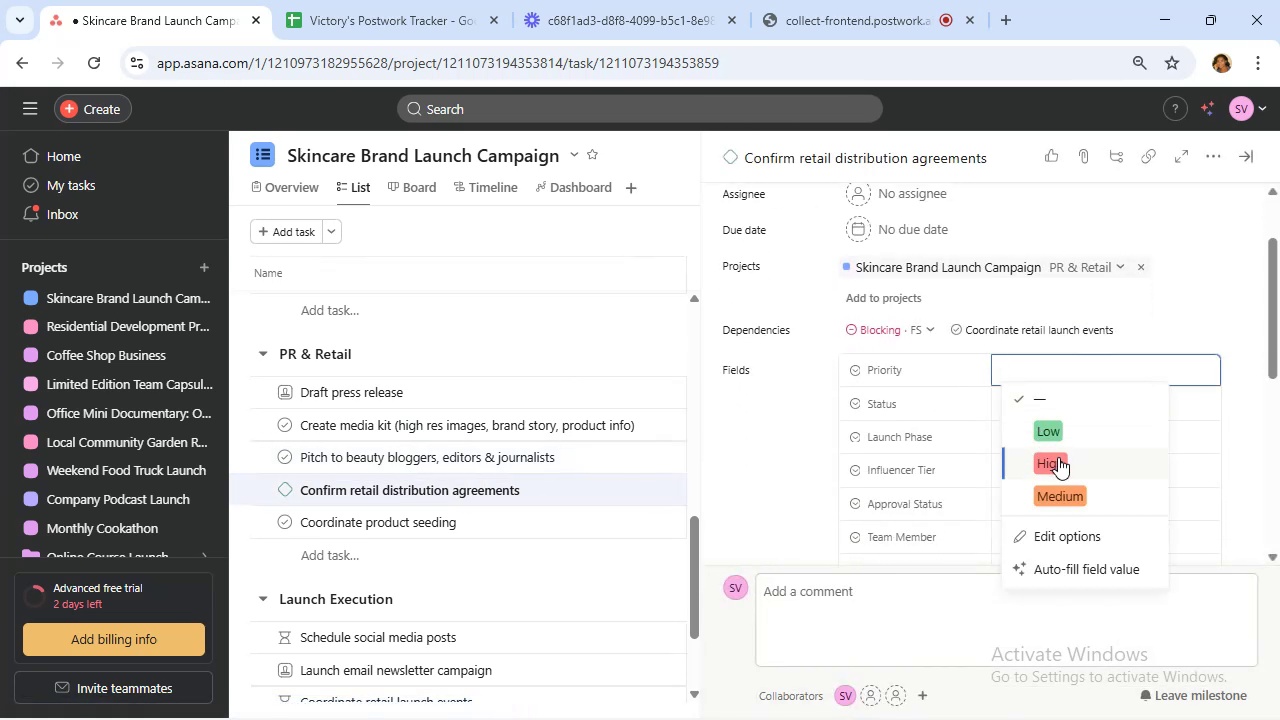 
left_click([1058, 459])
 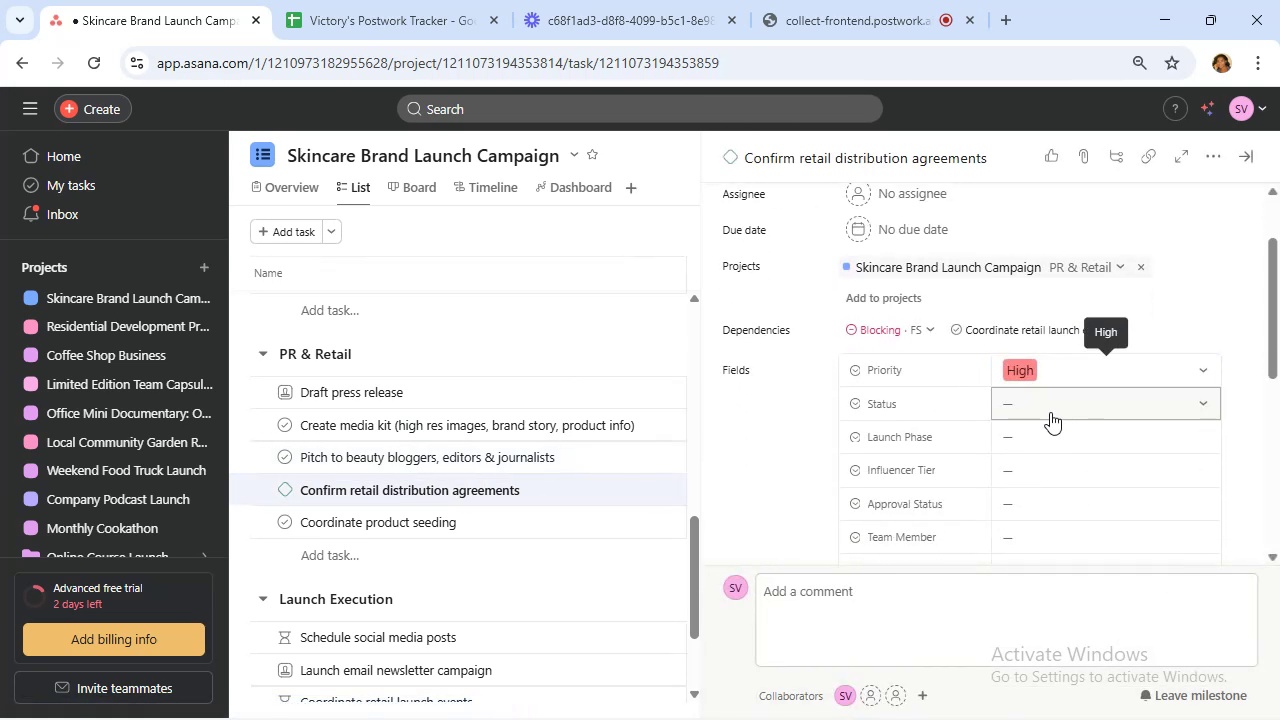 
left_click([1050, 412])
 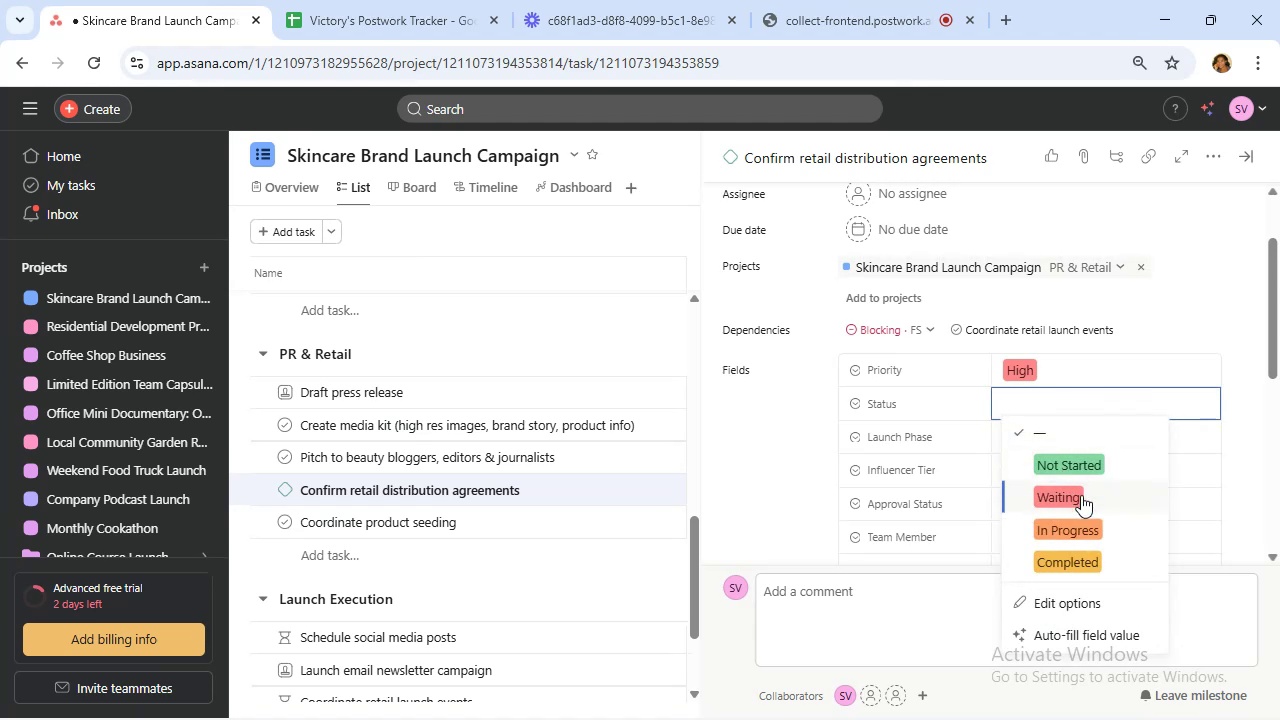 
left_click([1081, 495])
 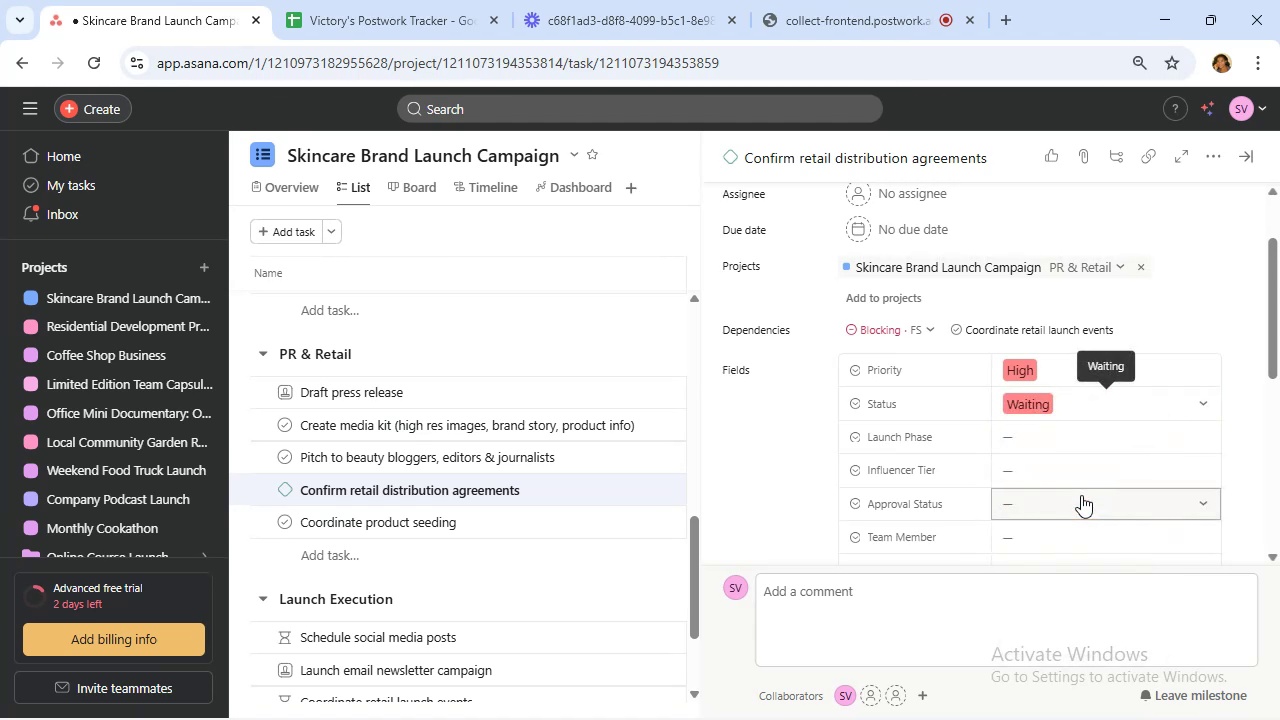 
left_click([1081, 495])
 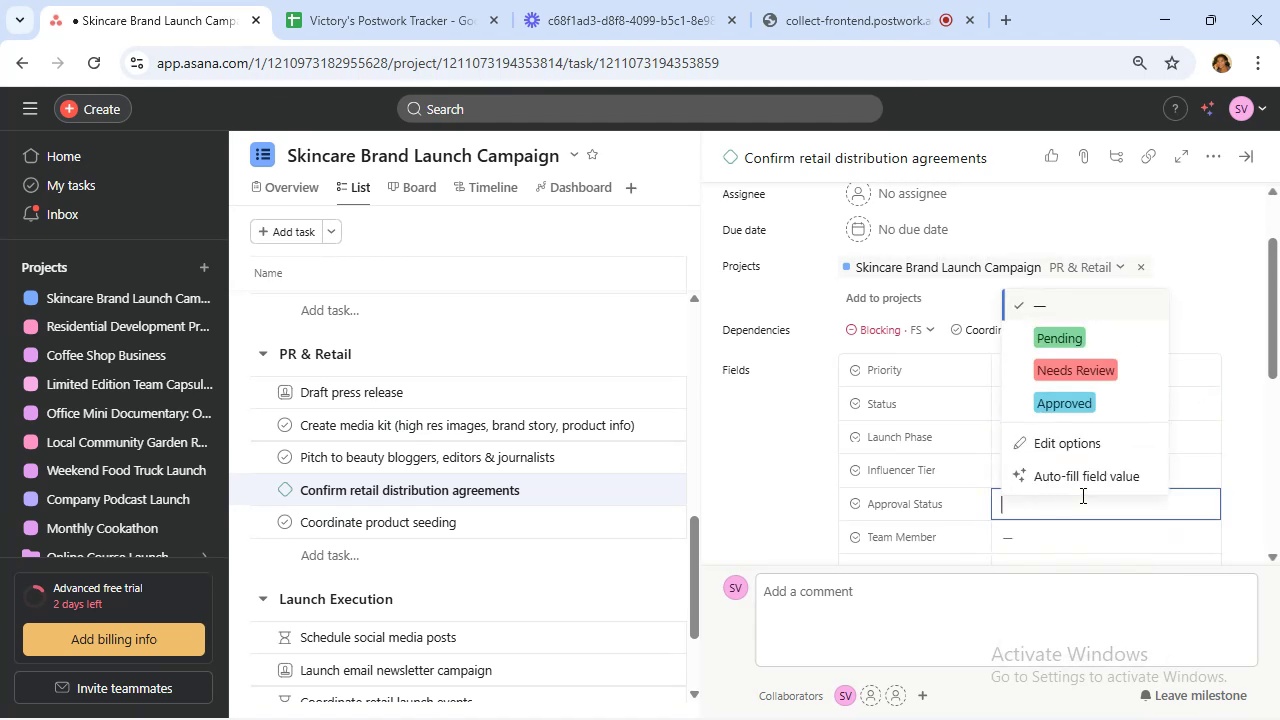 
left_click([1081, 495])
 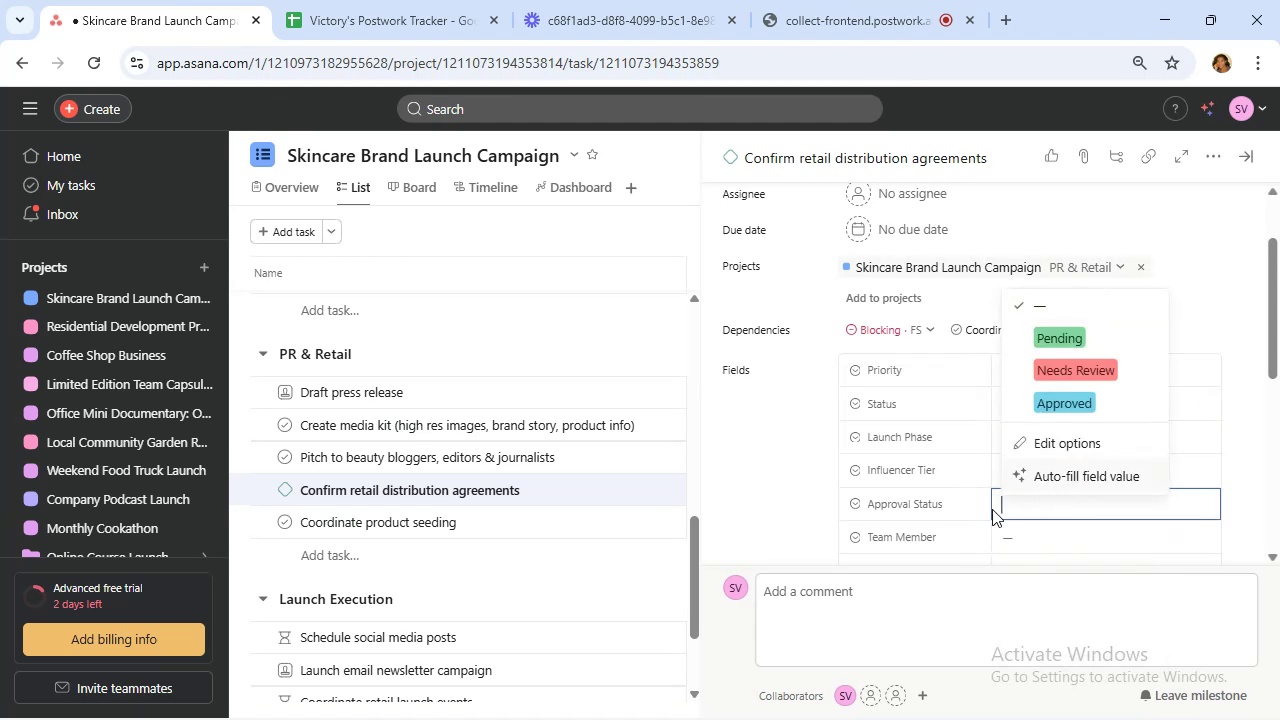 
left_click([1023, 542])
 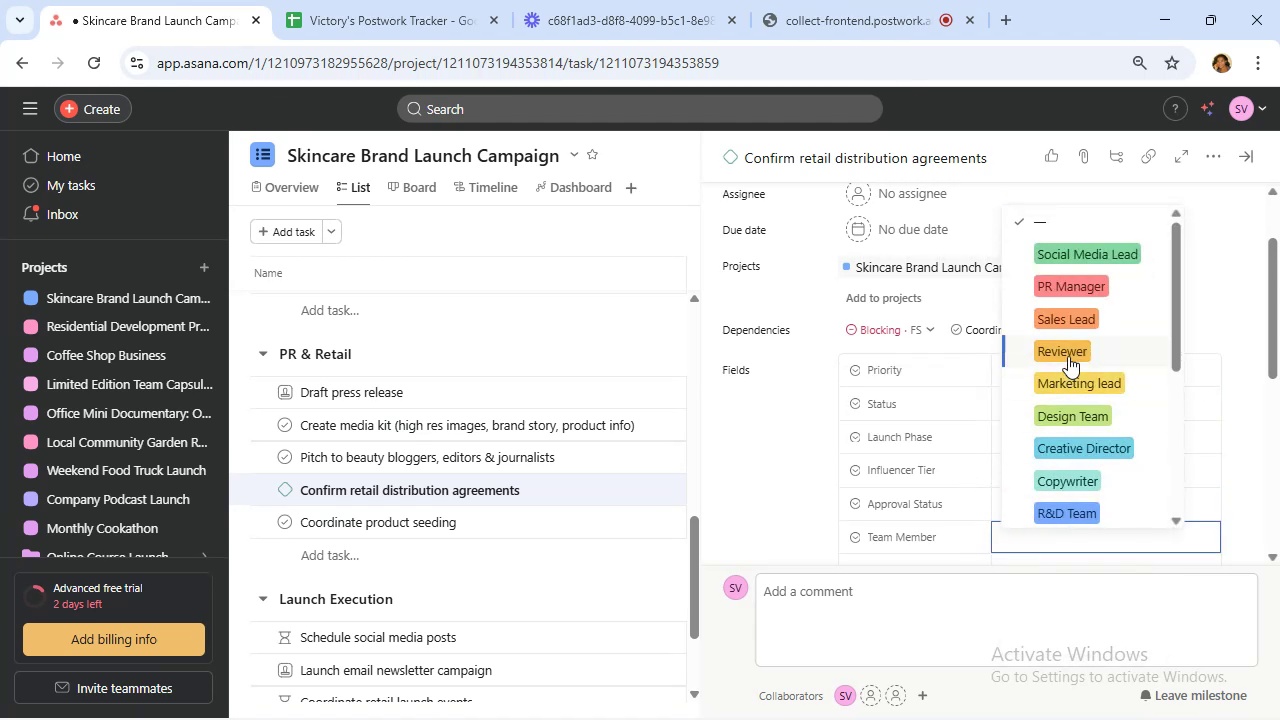 
left_click([1072, 320])
 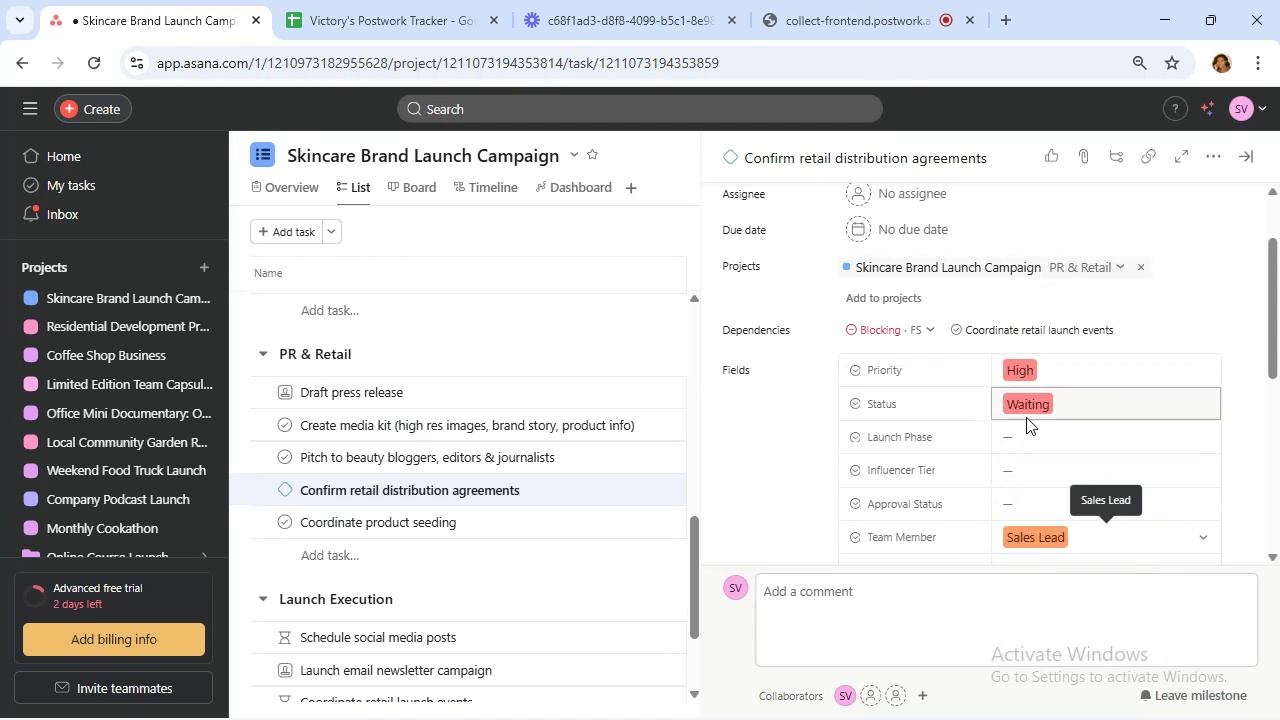 
scroll: coordinate [1025, 420], scroll_direction: down, amount: 1.0
 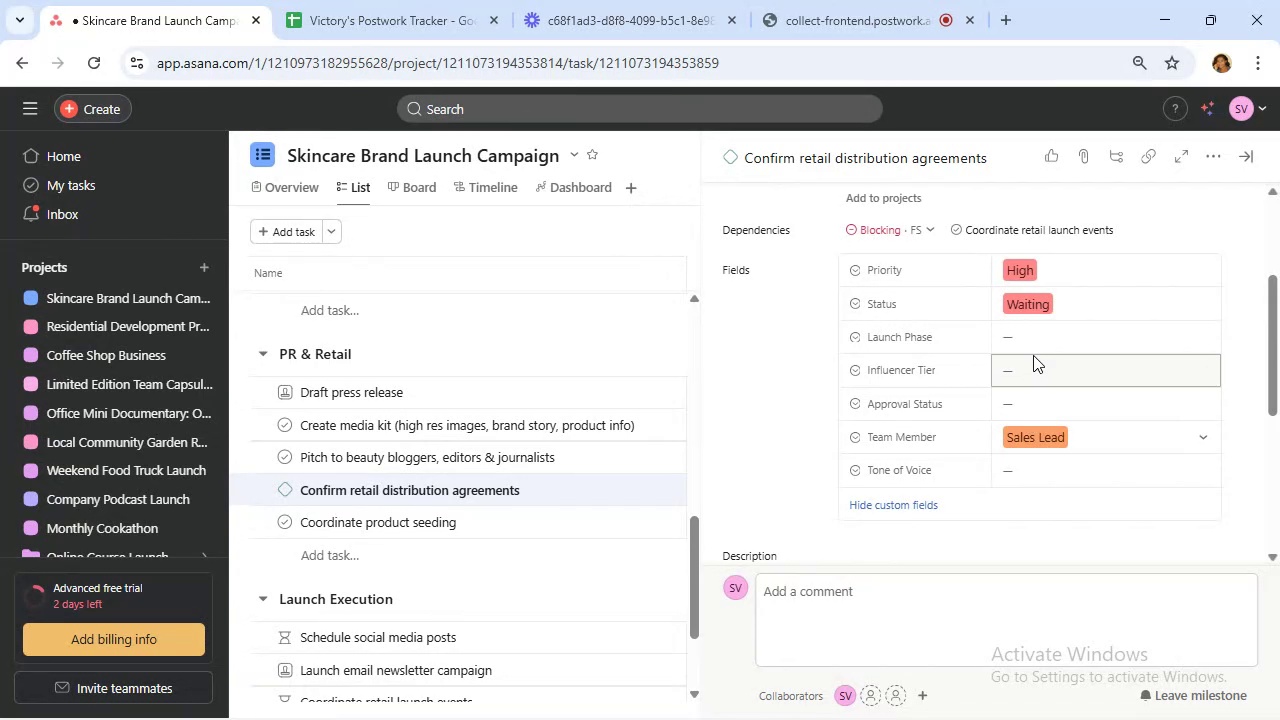 
left_click([1044, 342])
 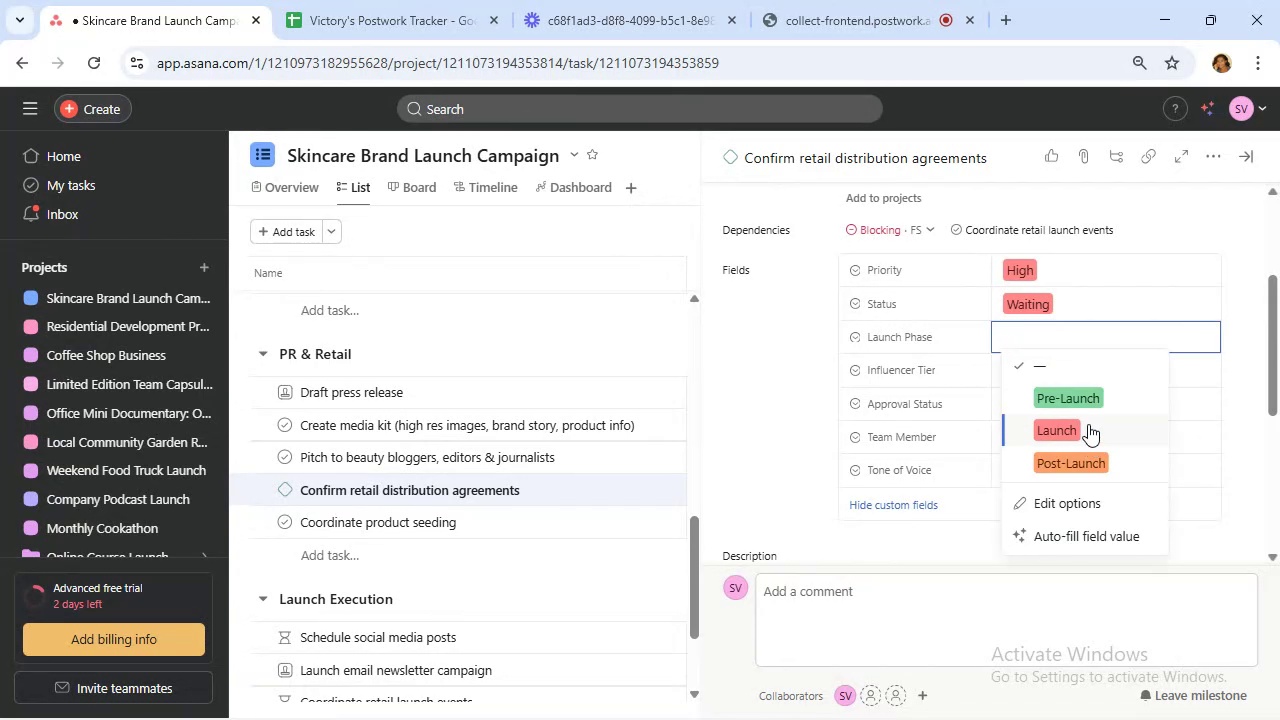 
left_click([1078, 399])
 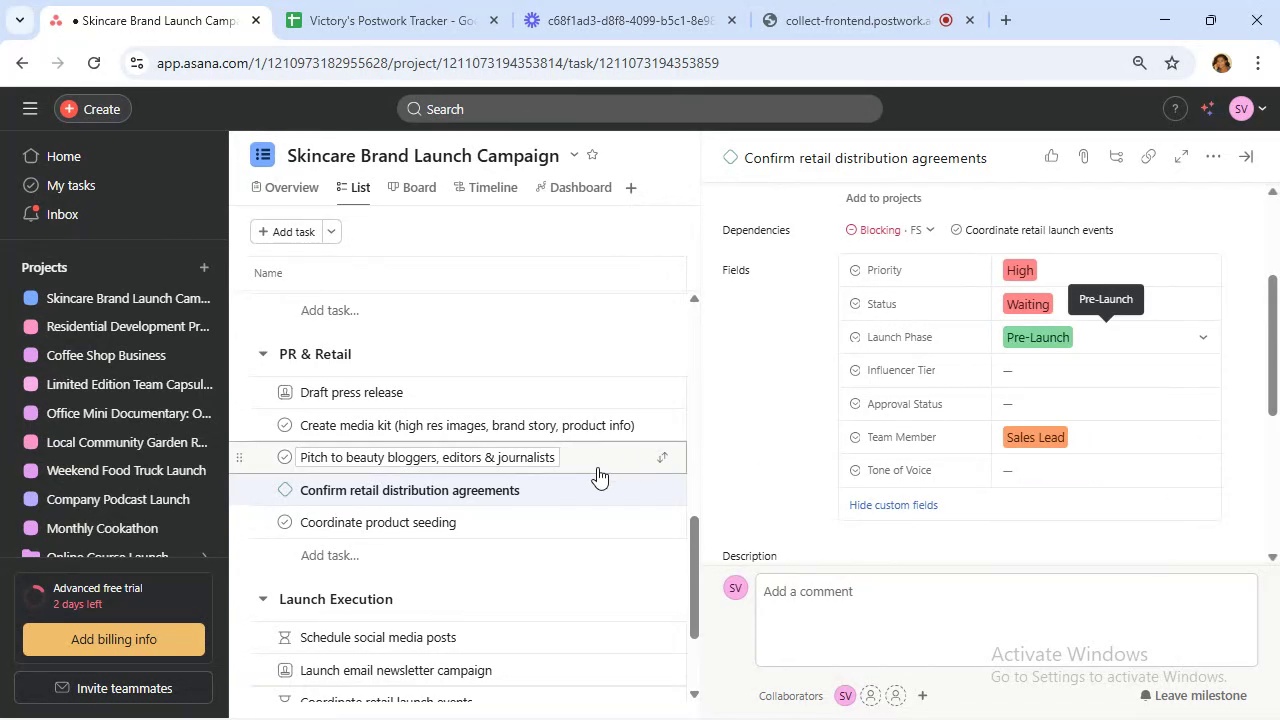 
left_click([556, 515])
 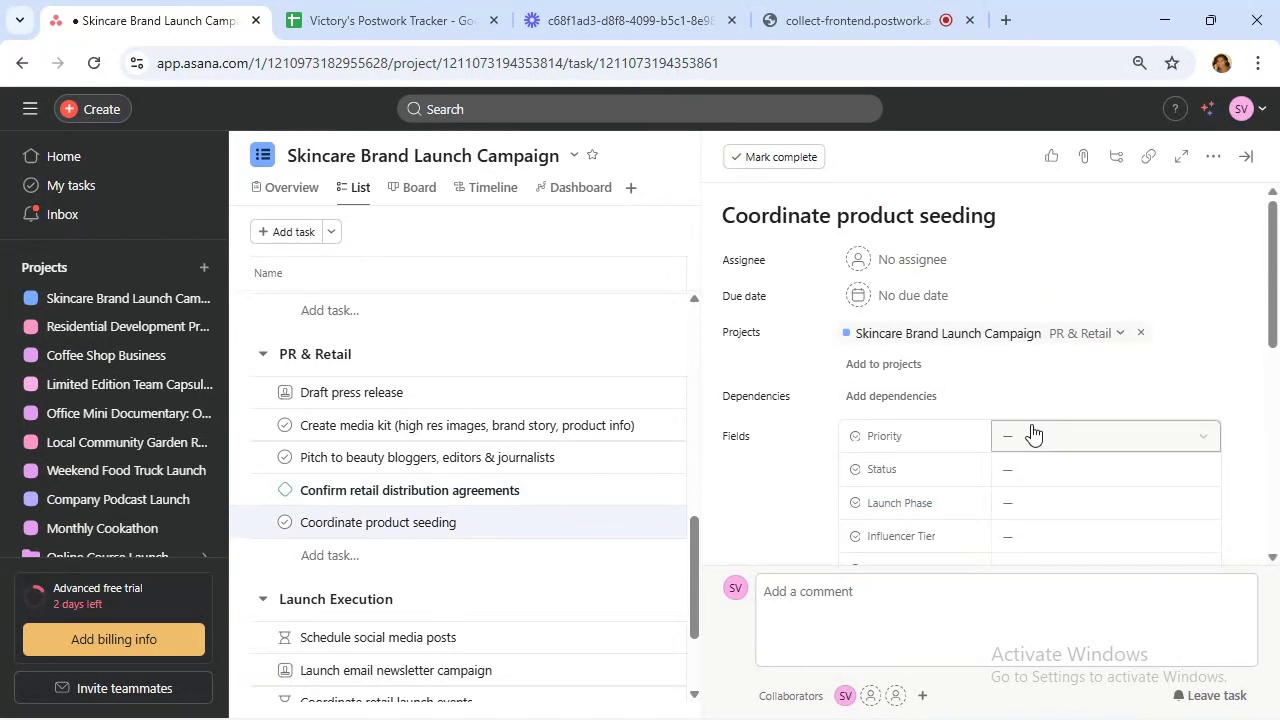 
left_click([1033, 430])
 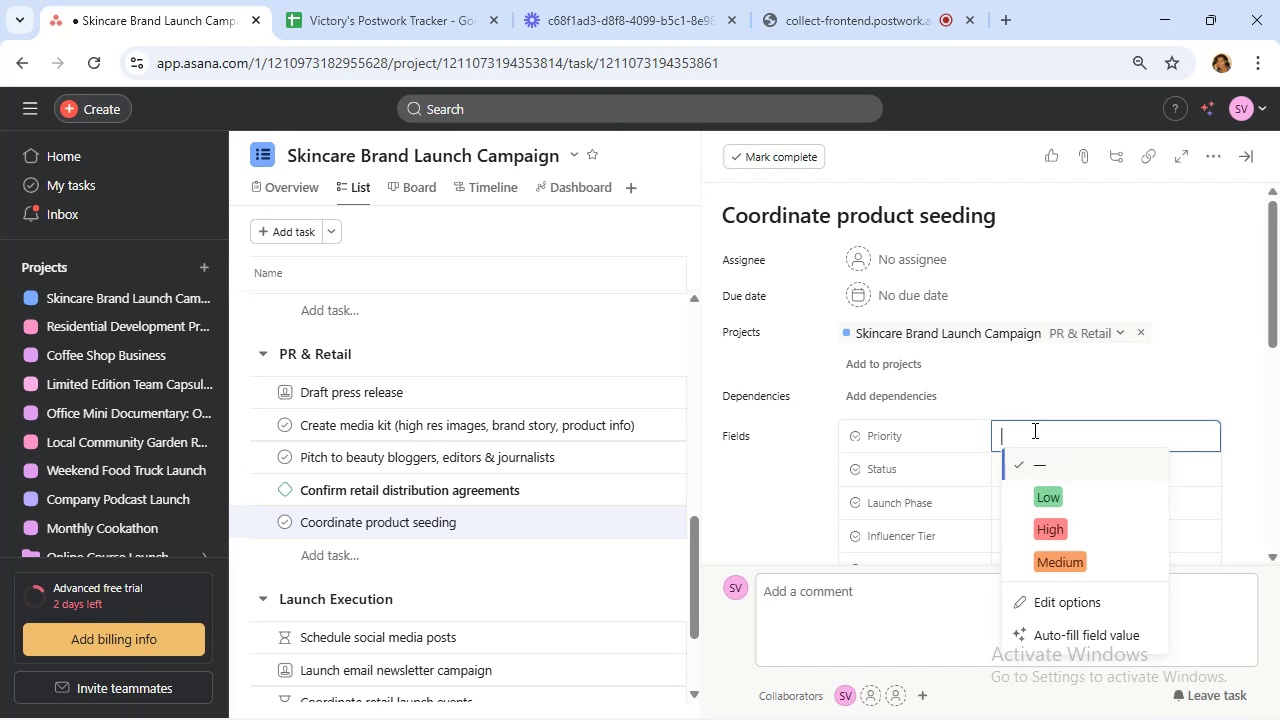 
left_click([1114, 566])
 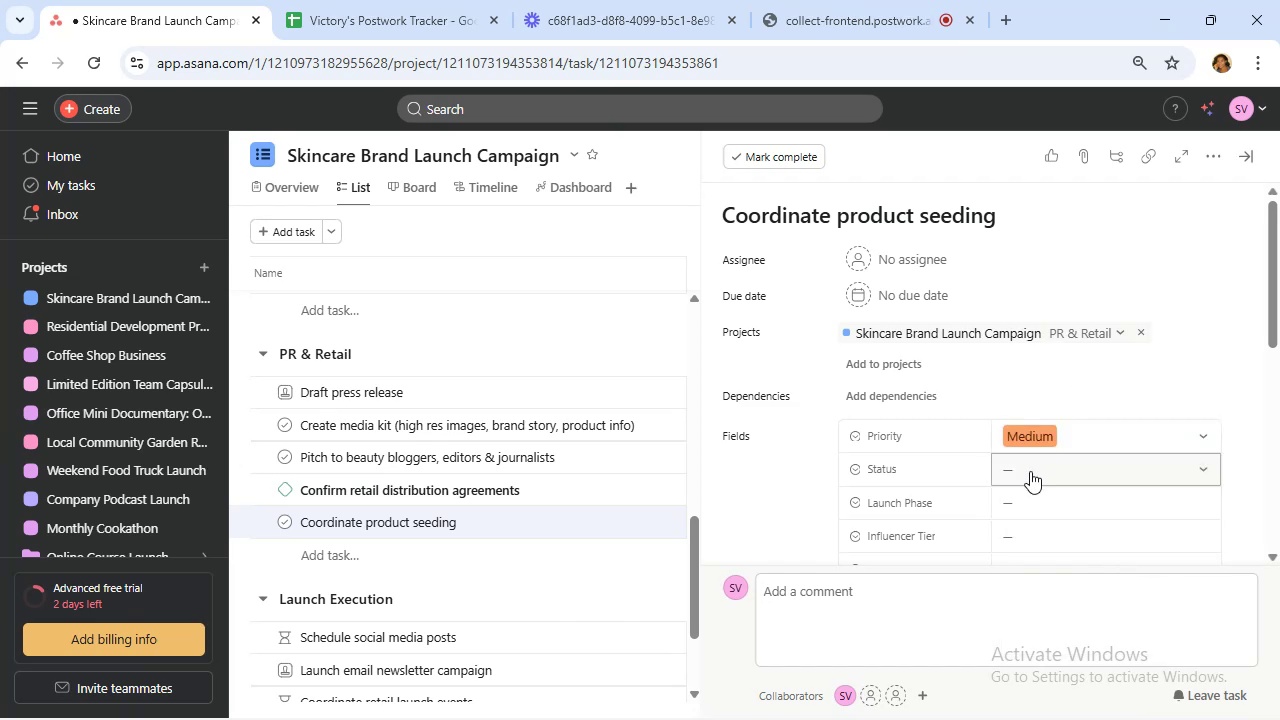 
scroll: coordinate [1030, 471], scroll_direction: down, amount: 1.0
 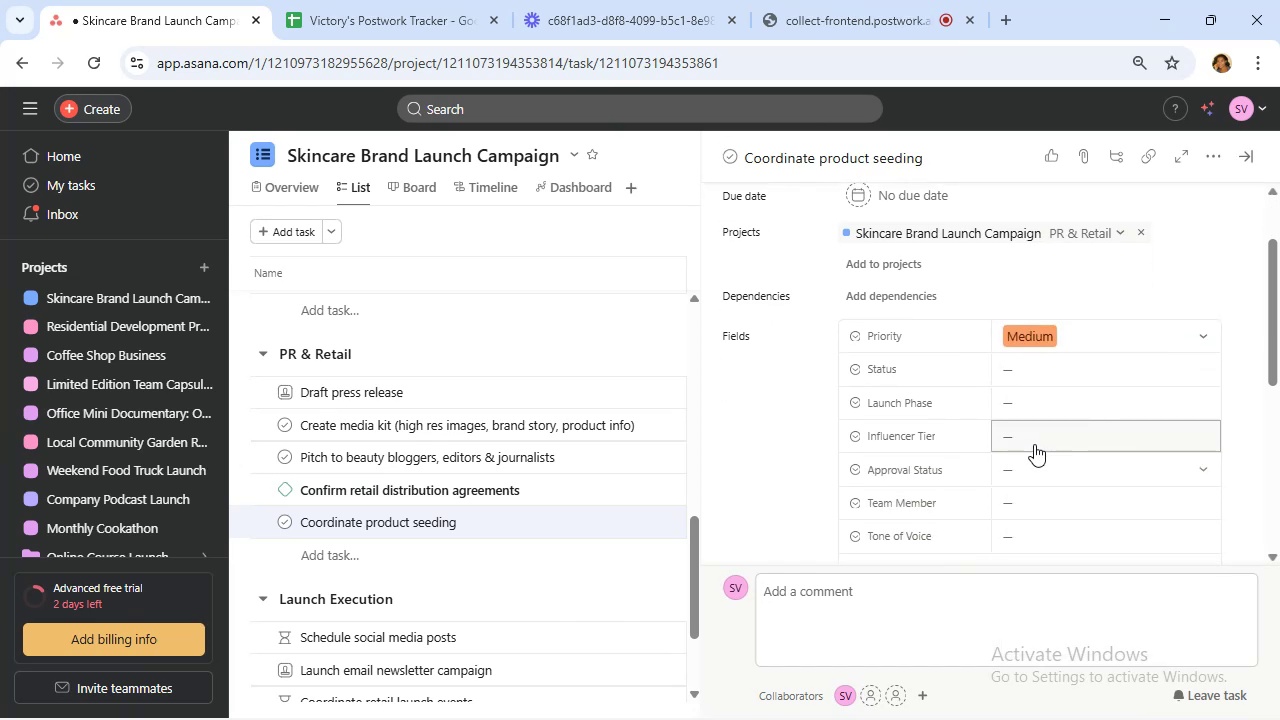 
left_click([1033, 410])
 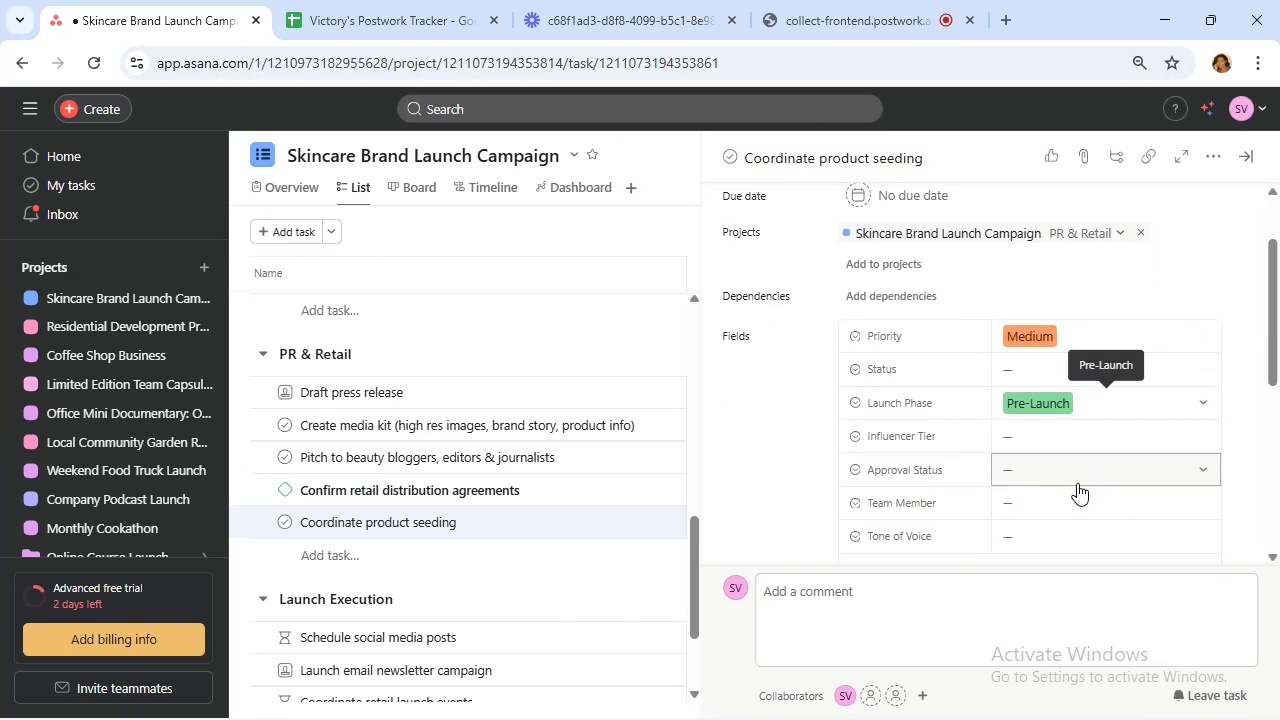 
left_click([1080, 495])
 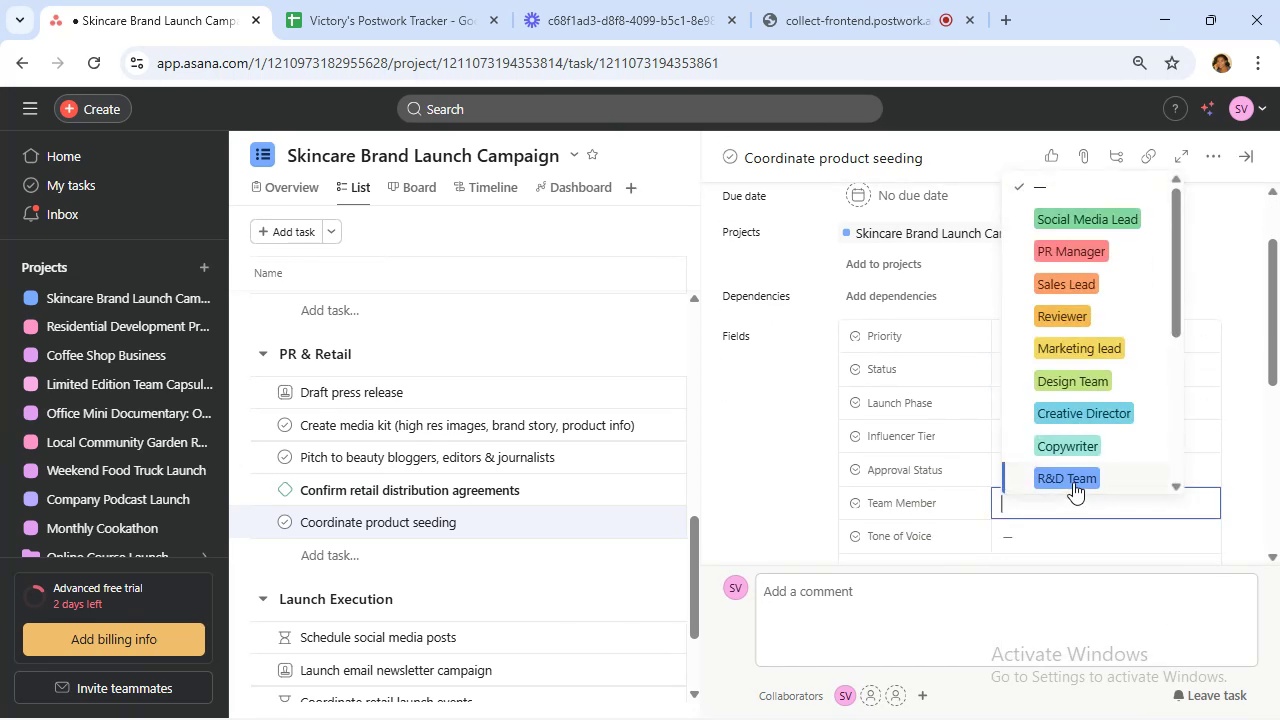 
scroll: coordinate [1066, 456], scroll_direction: down, amount: 3.0
 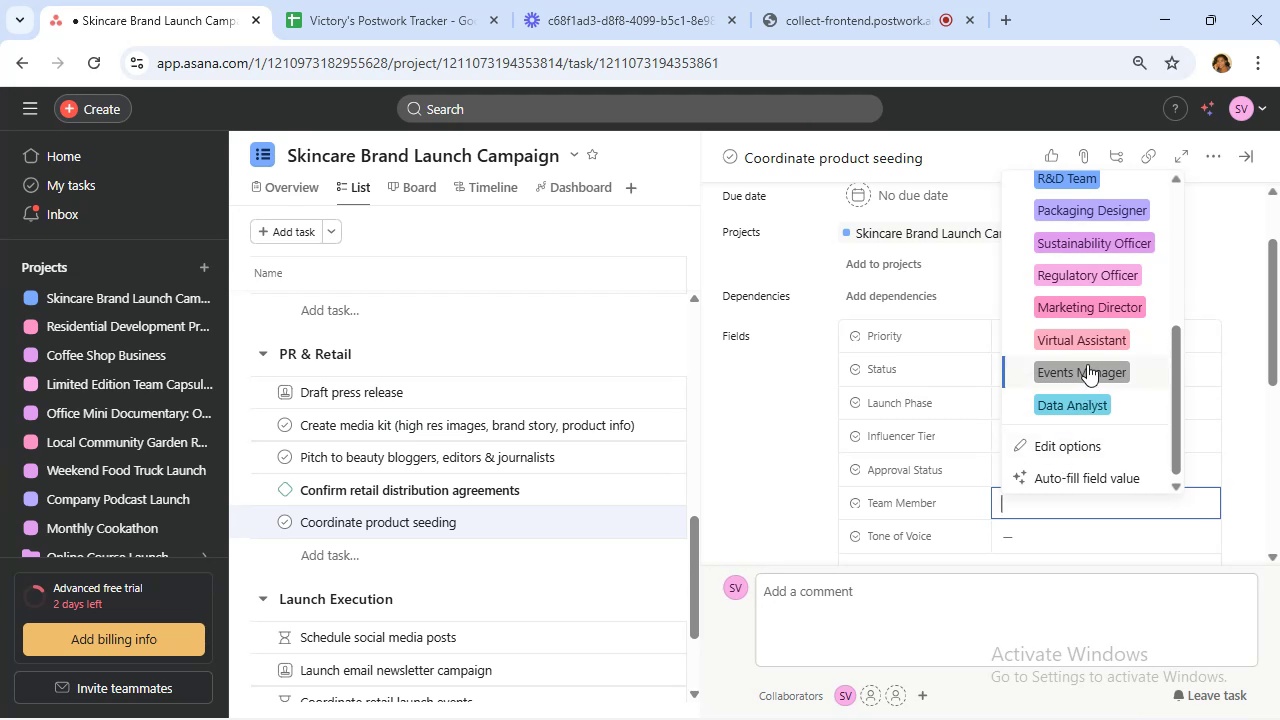 
left_click([1086, 340])
 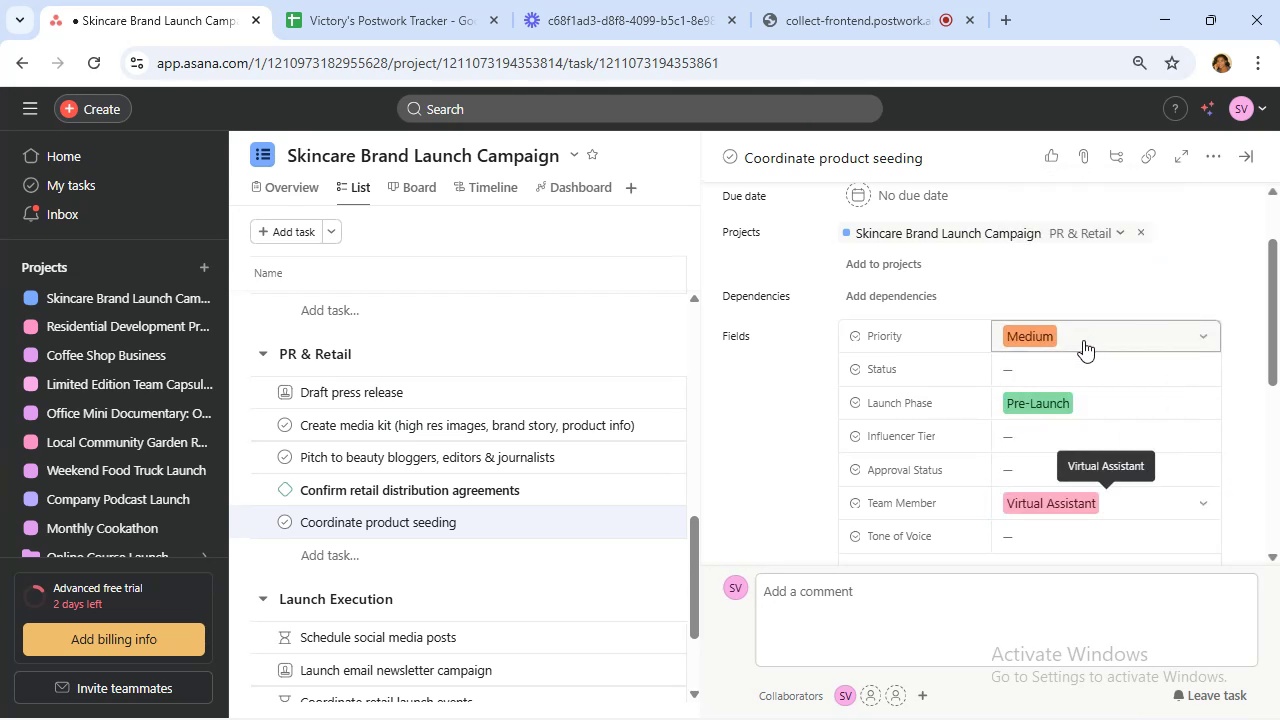 
mouse_move([1045, 380])
 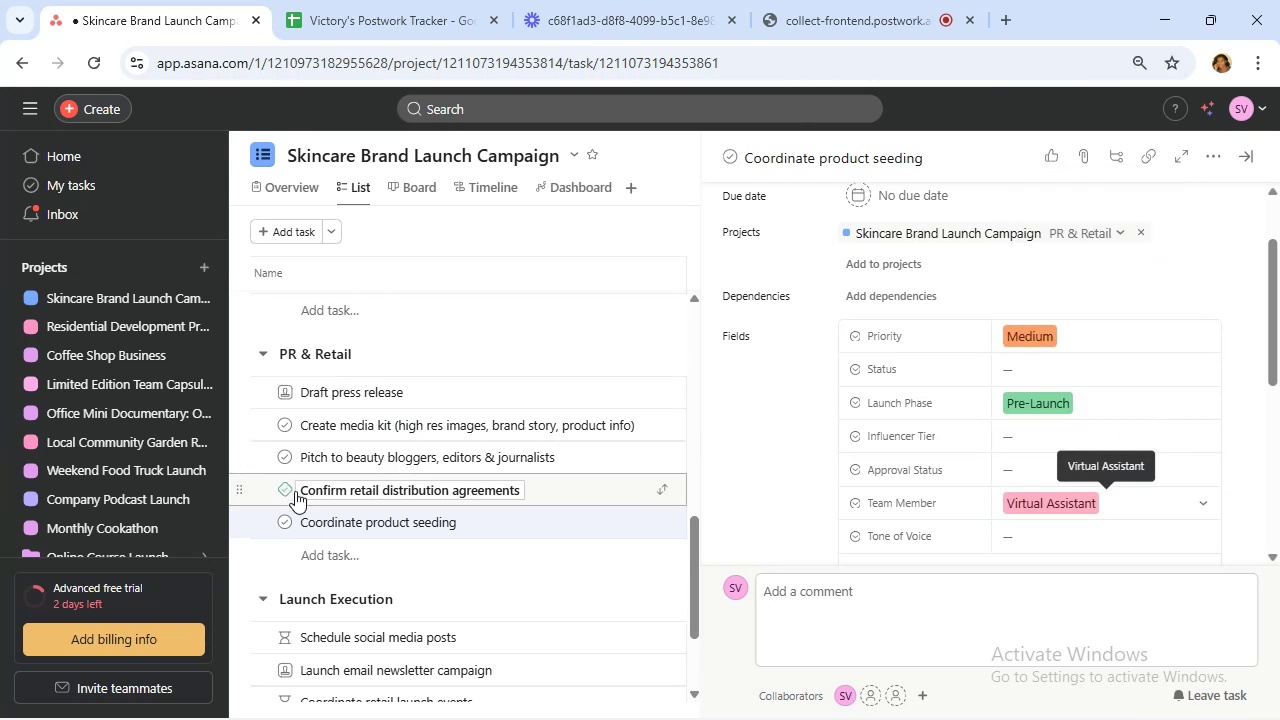 
scroll: coordinate [478, 492], scroll_direction: down, amount: 2.0
 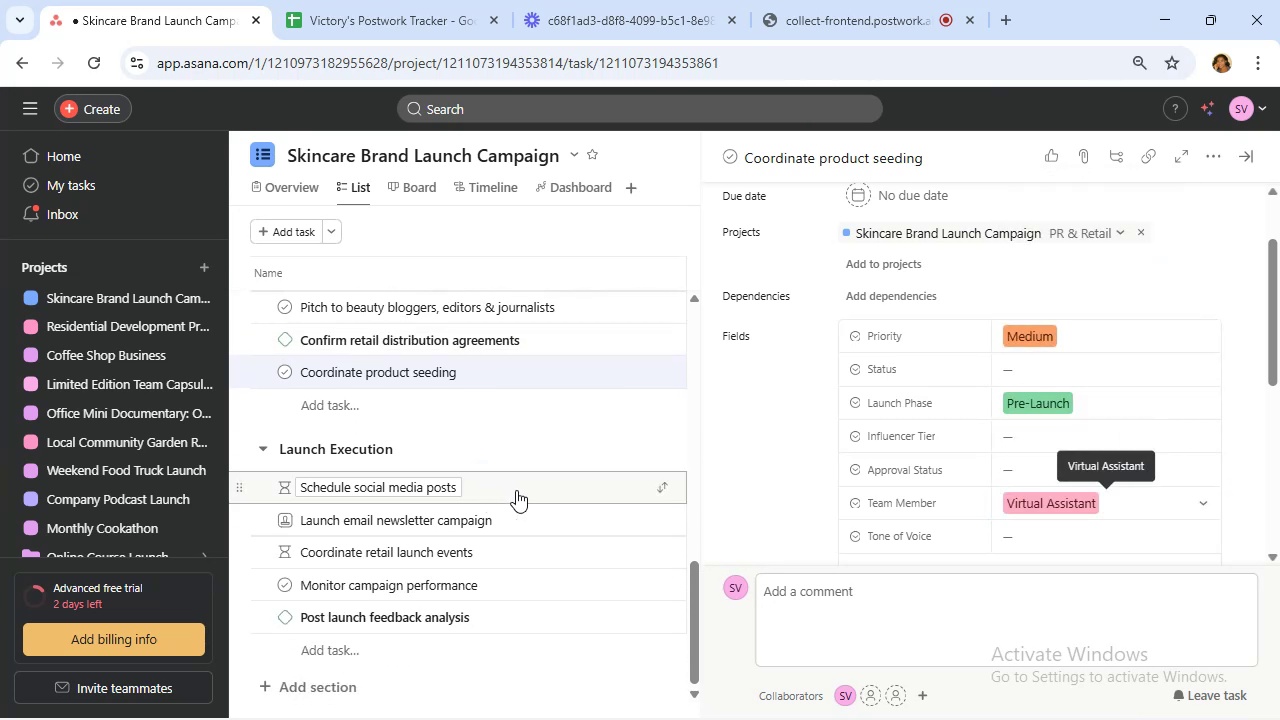 
left_click([516, 490])
 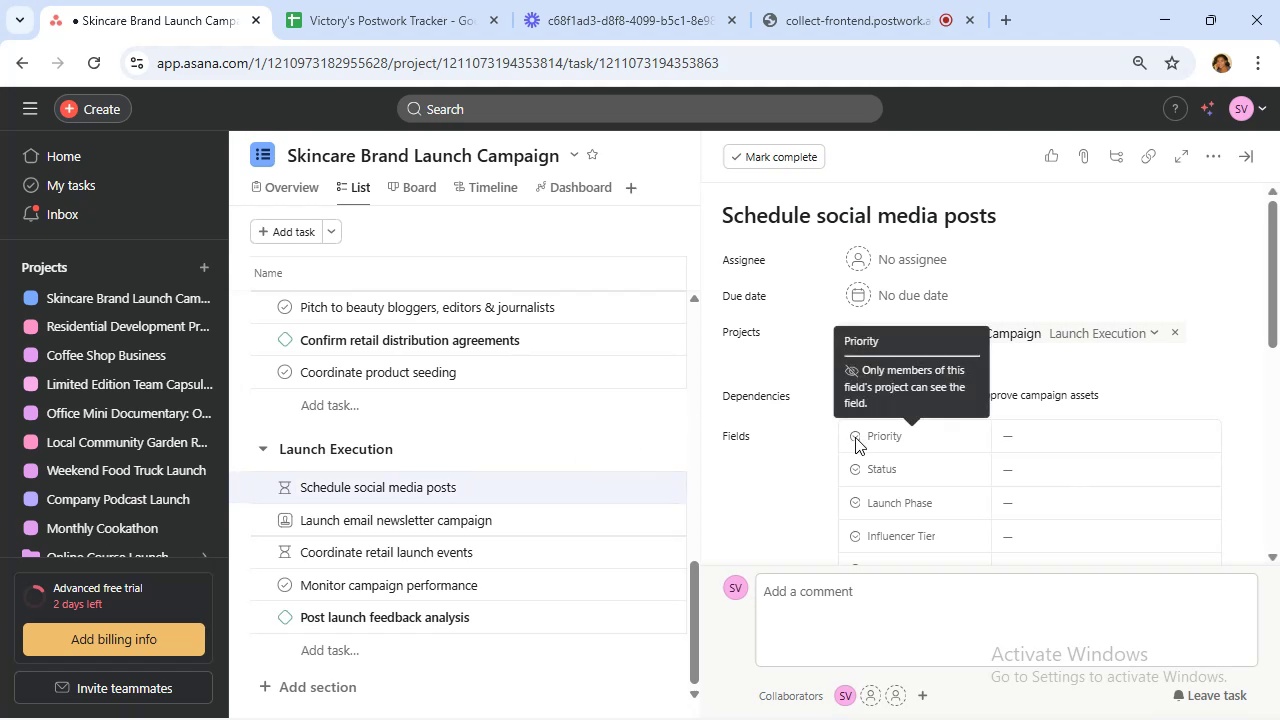 
mouse_move([877, 435])
 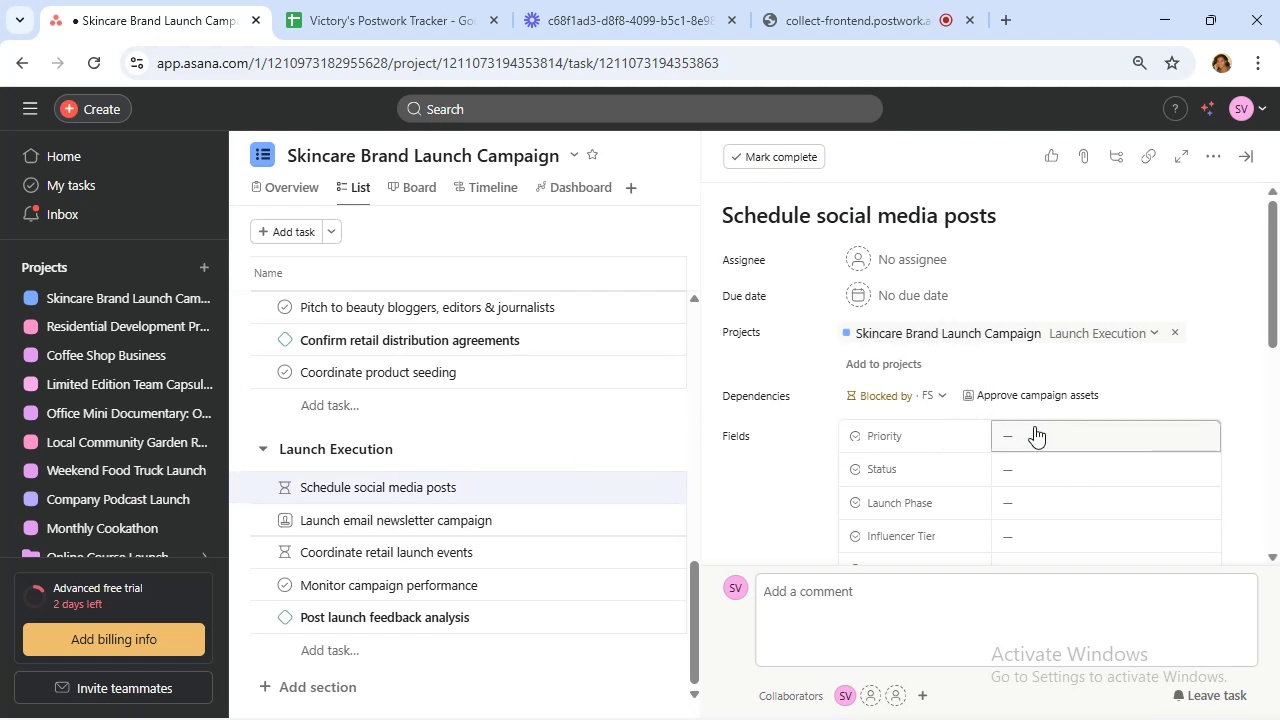 
left_click([1036, 428])
 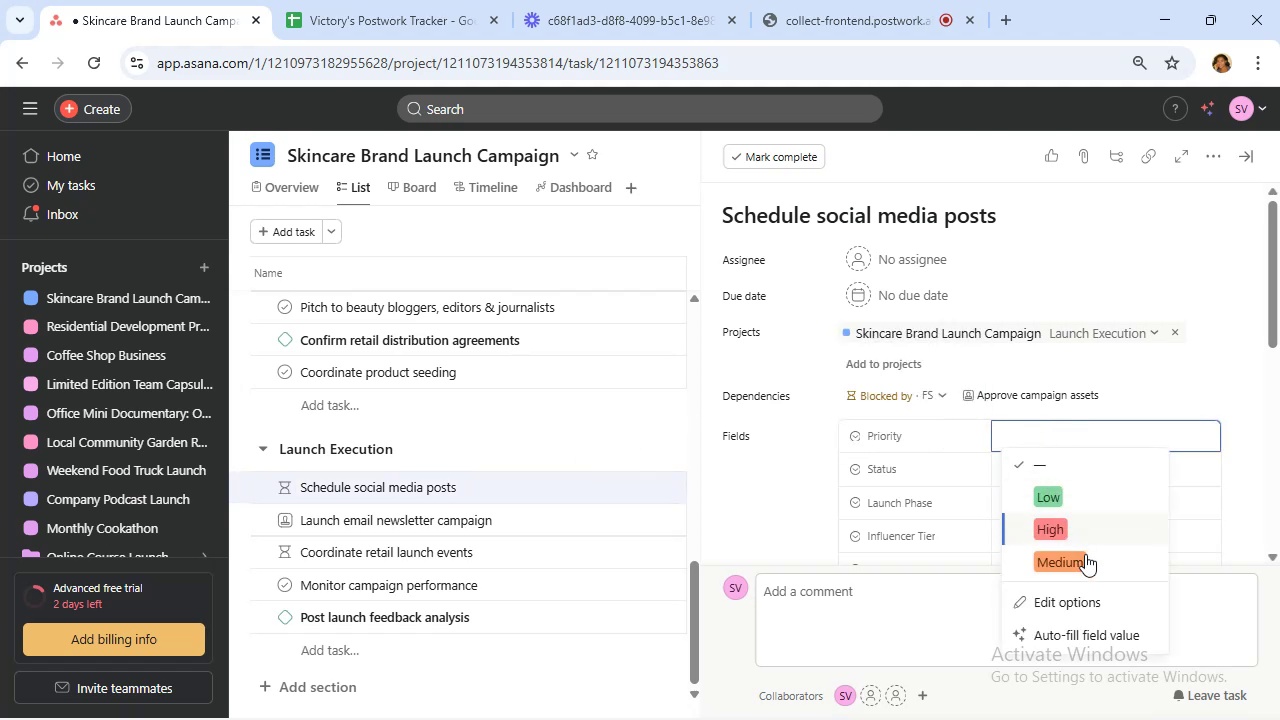 
left_click([1089, 557])
 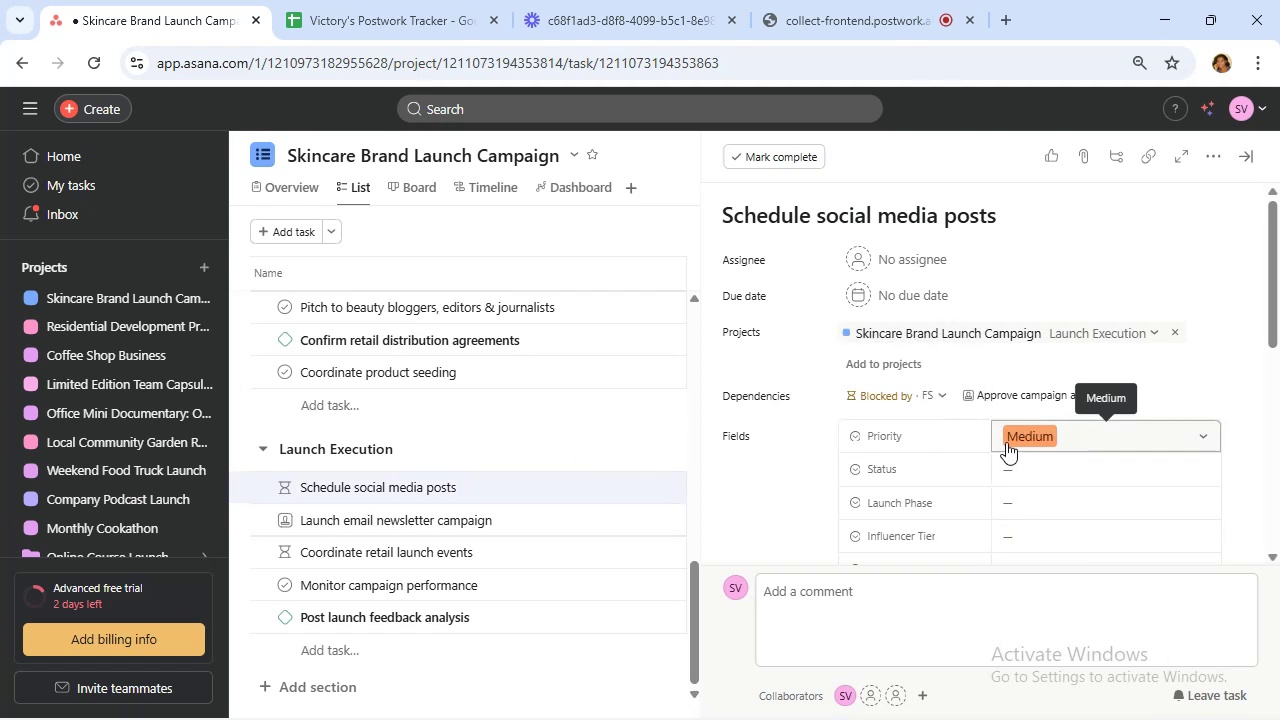 
scroll: coordinate [1006, 442], scroll_direction: down, amount: 1.0
 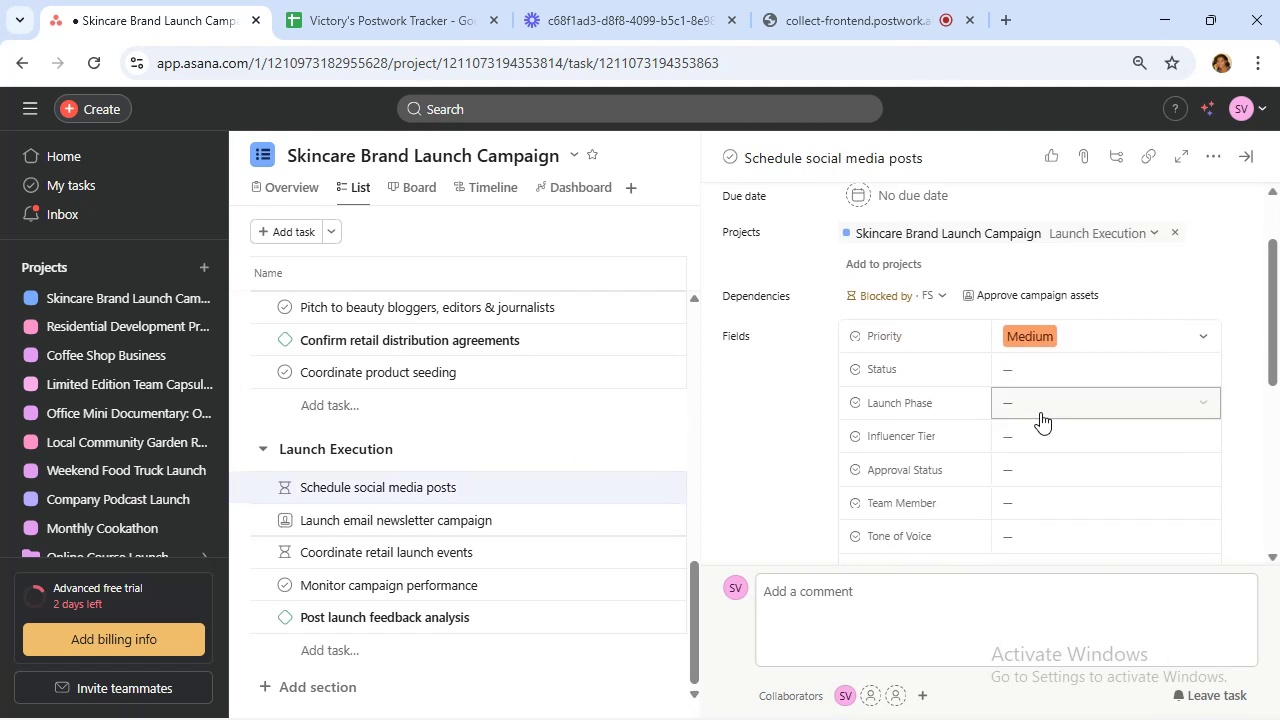 
left_click([1040, 412])
 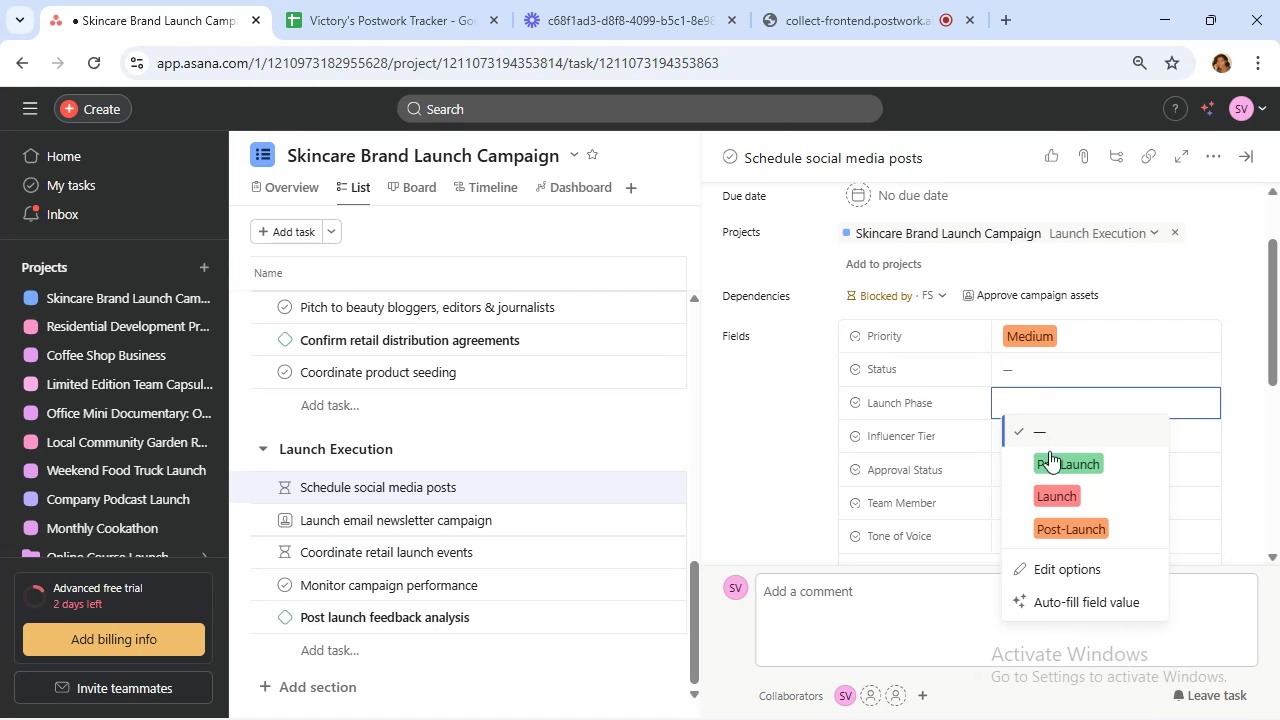 
left_click([1066, 489])
 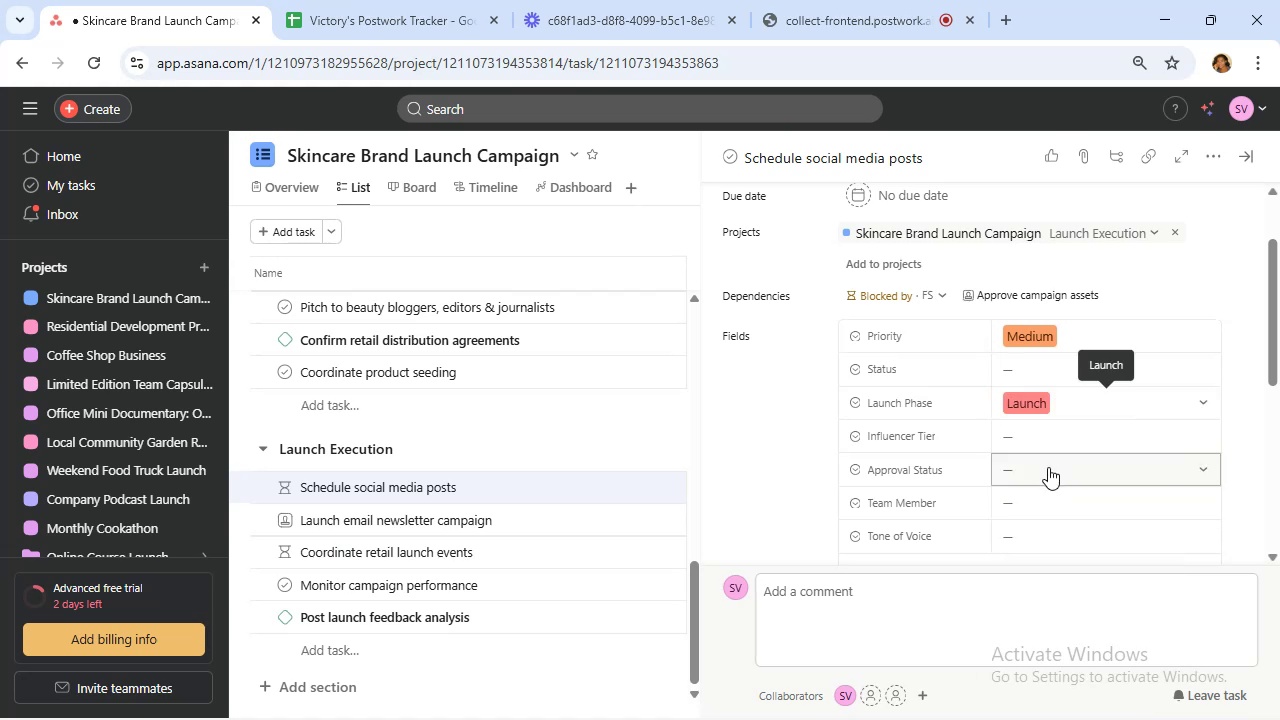 
scroll: coordinate [1048, 467], scroll_direction: down, amount: 1.0
 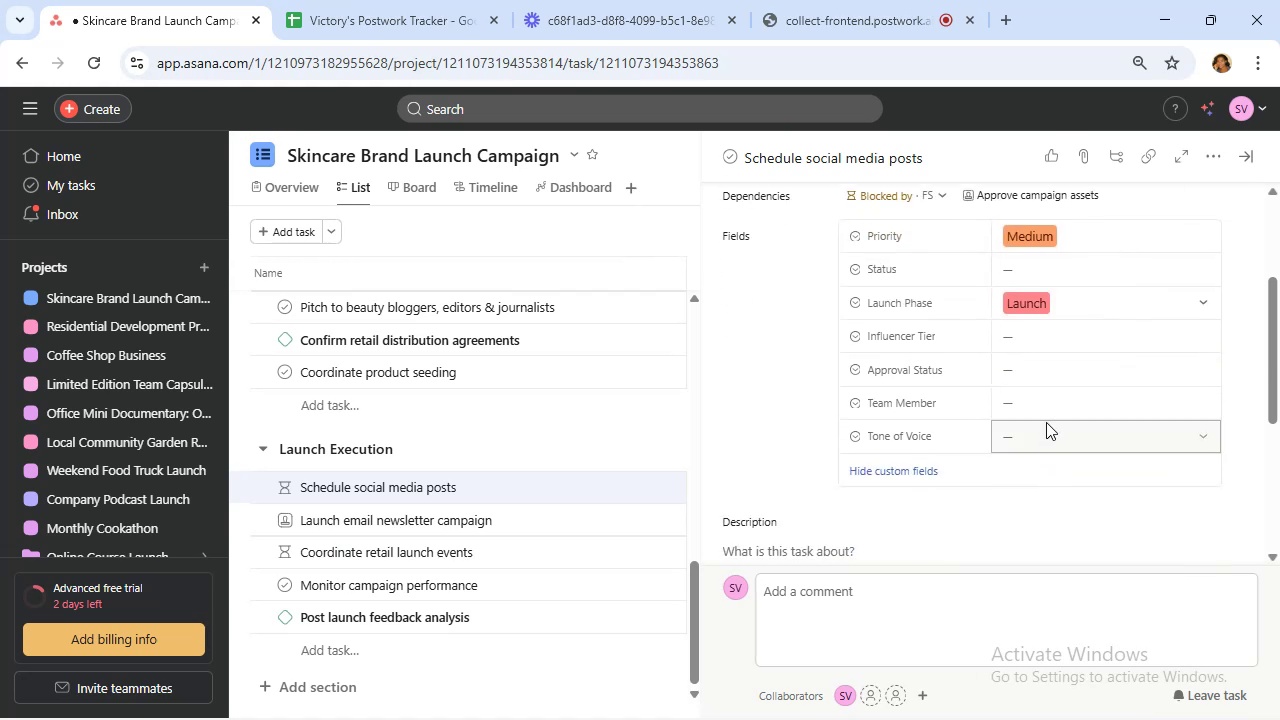 
left_click([1043, 410])
 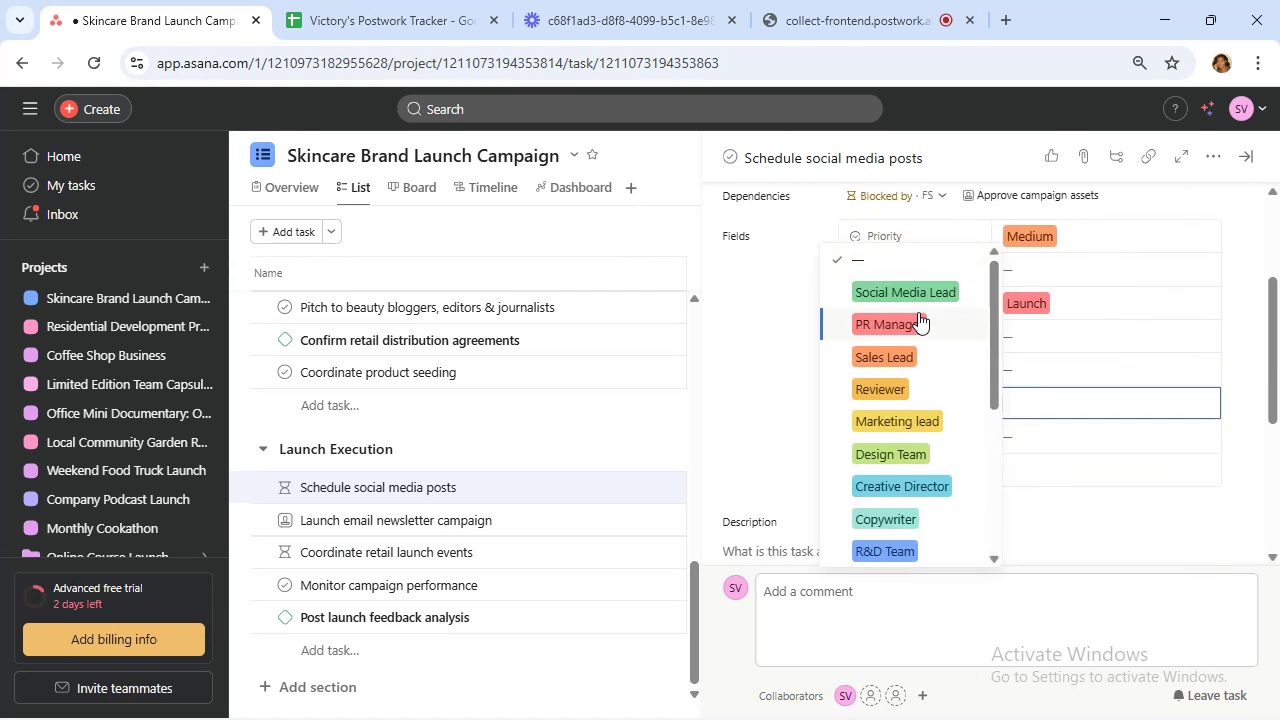 
left_click([914, 298])
 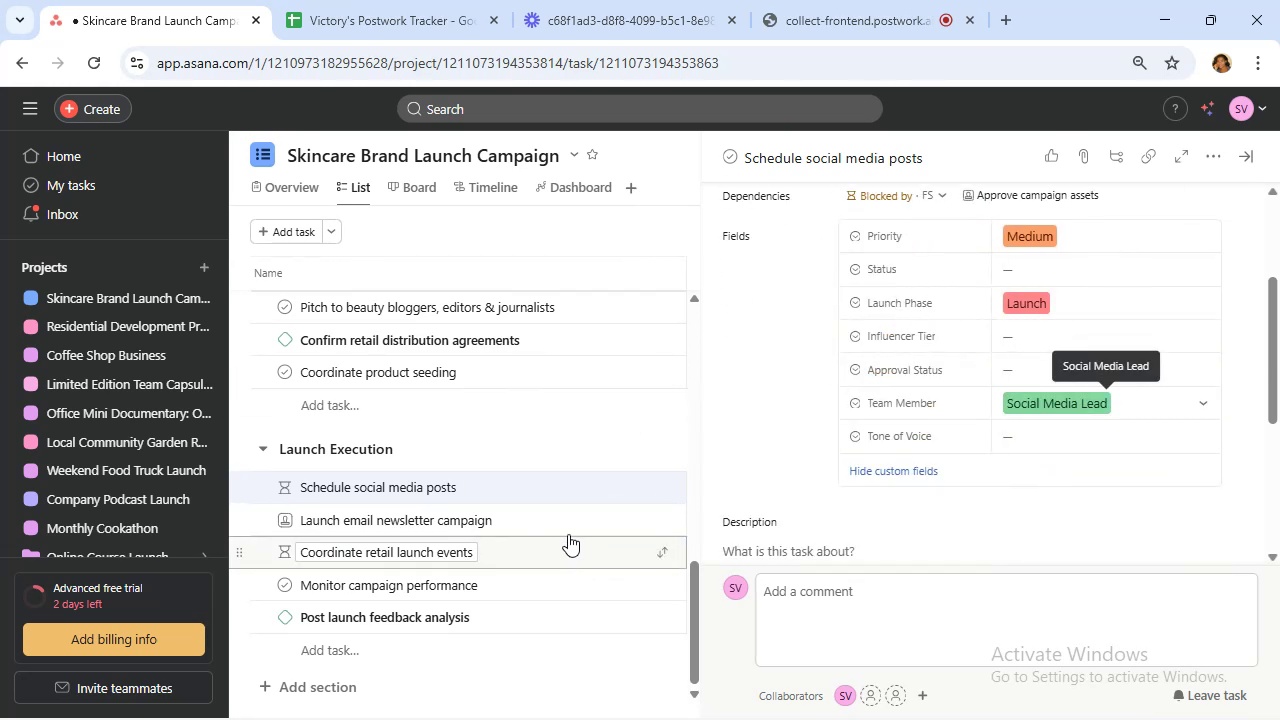 
left_click([577, 518])
 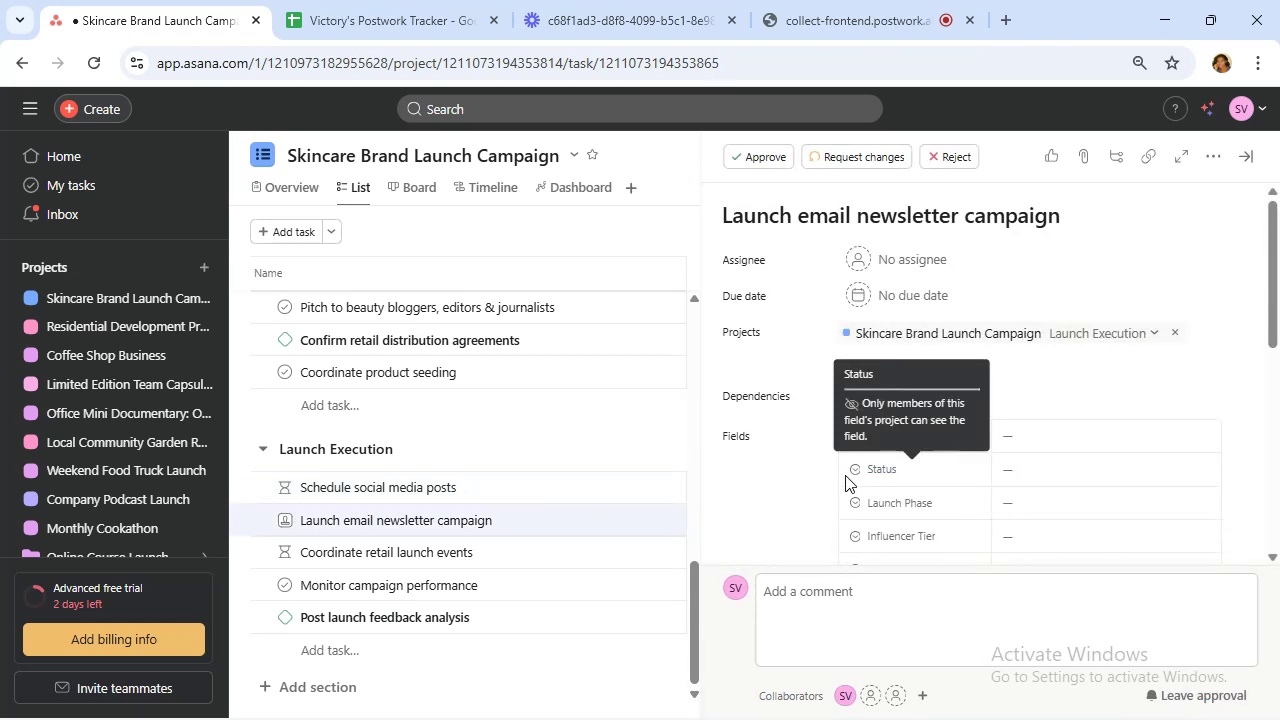 
left_click([1082, 444])
 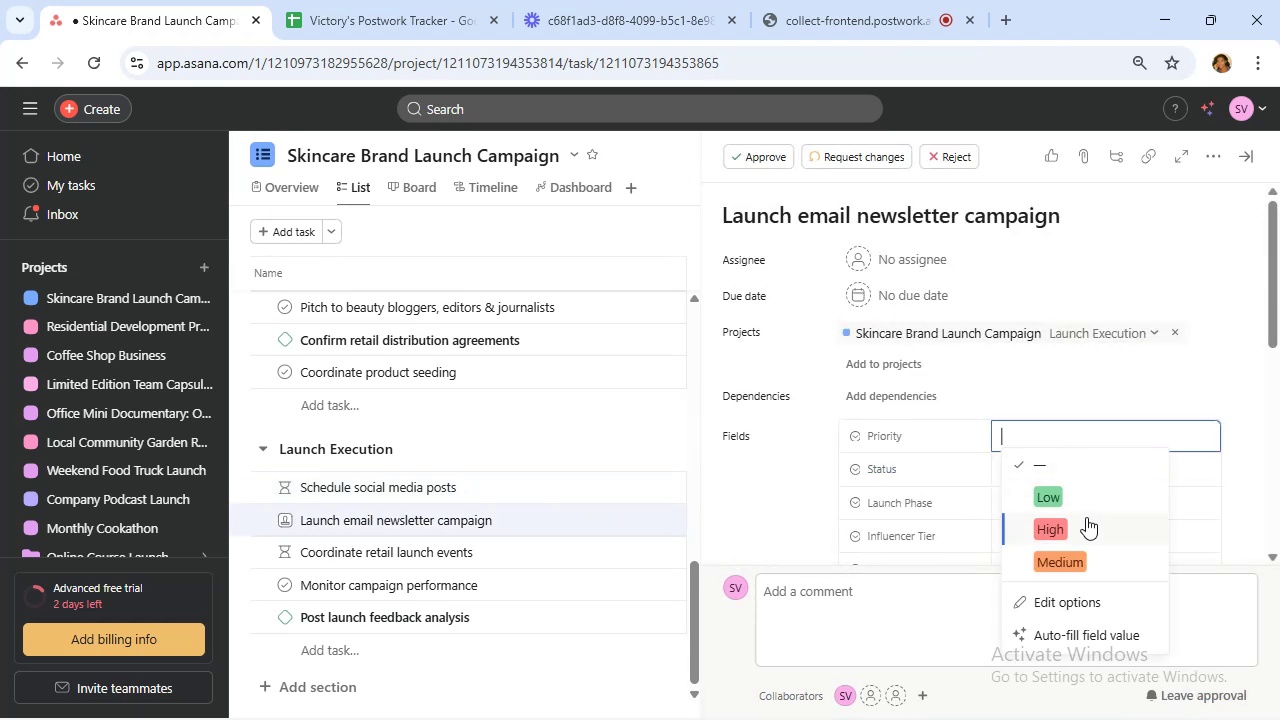 
left_click([1086, 518])
 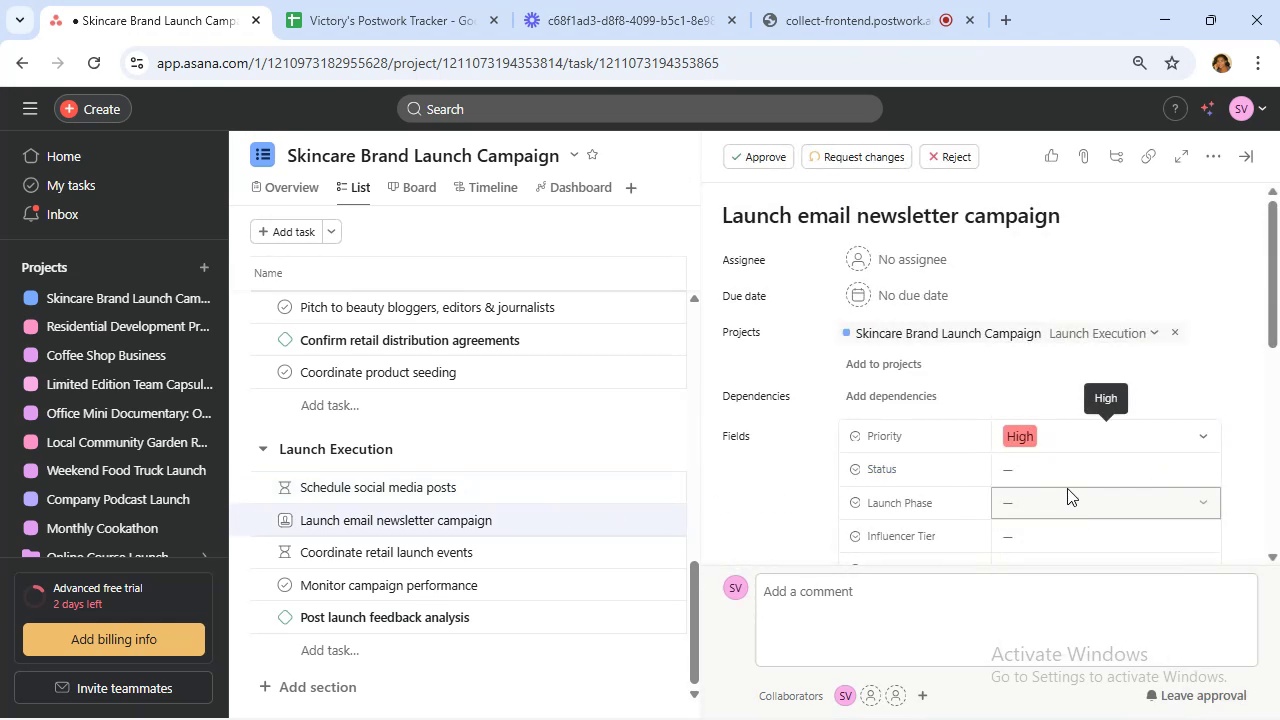 
left_click([1061, 473])
 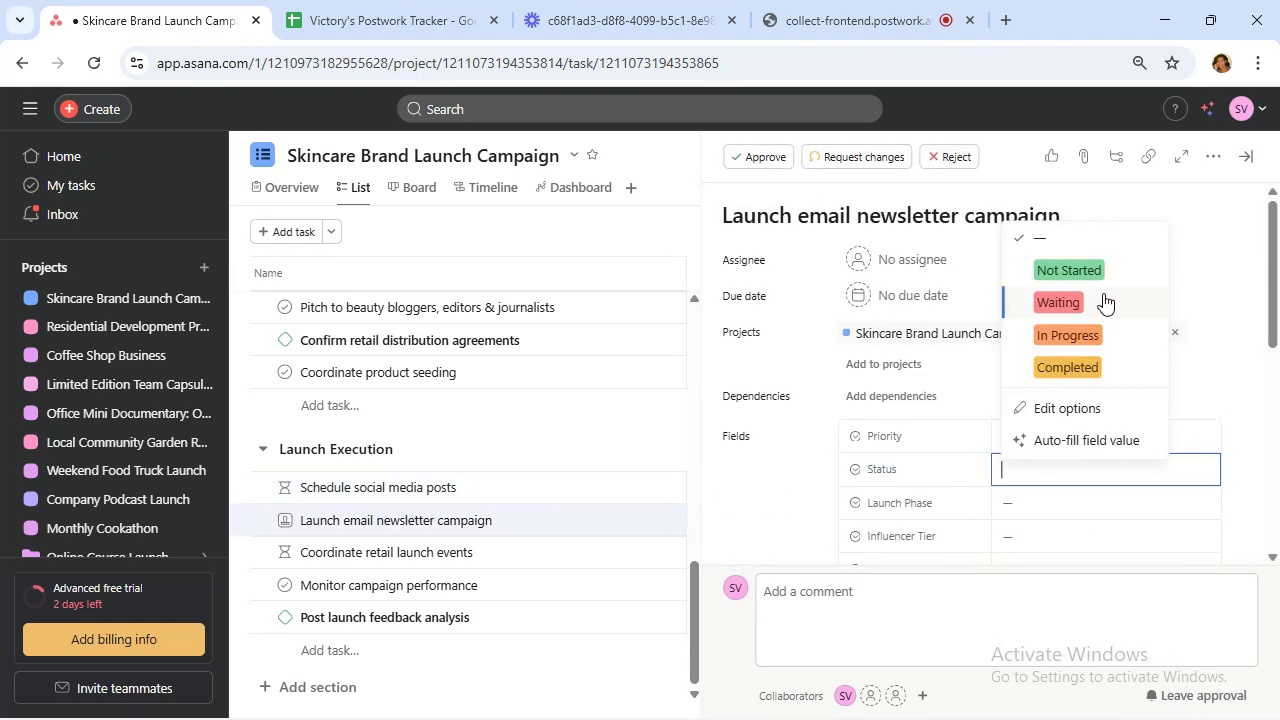 
left_click([1103, 305])
 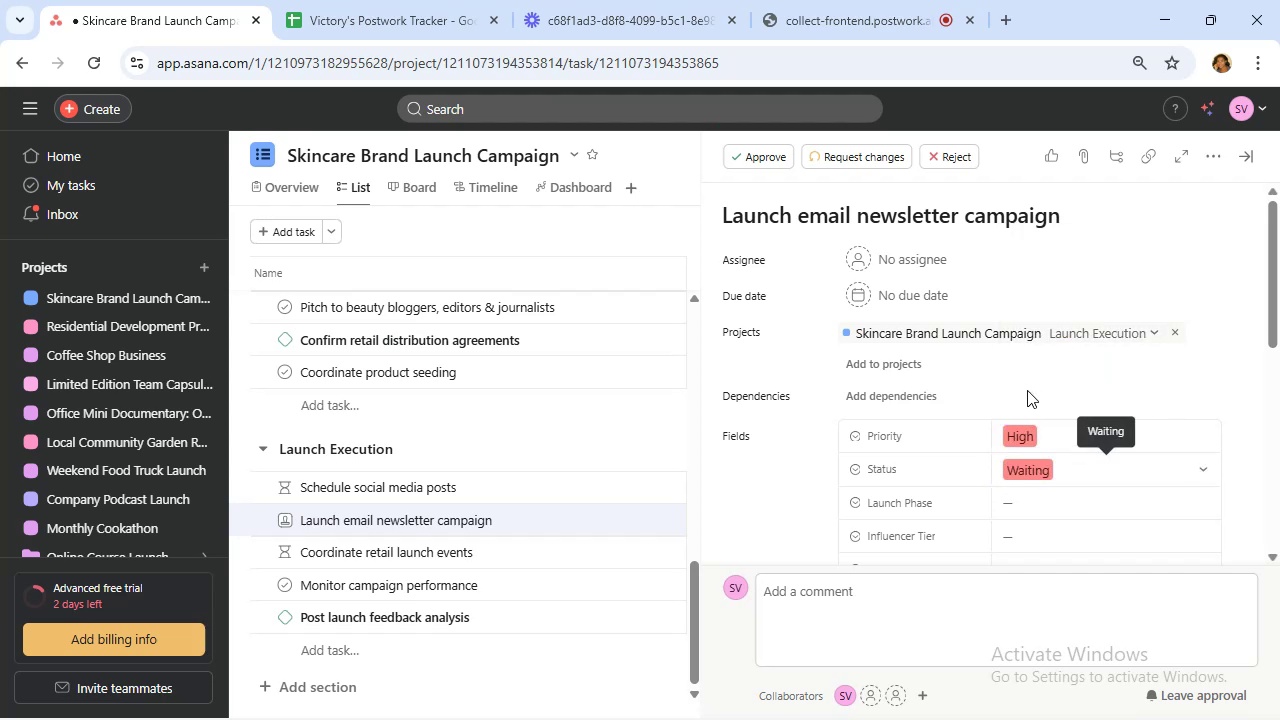 
scroll: coordinate [1027, 391], scroll_direction: down, amount: 1.0
 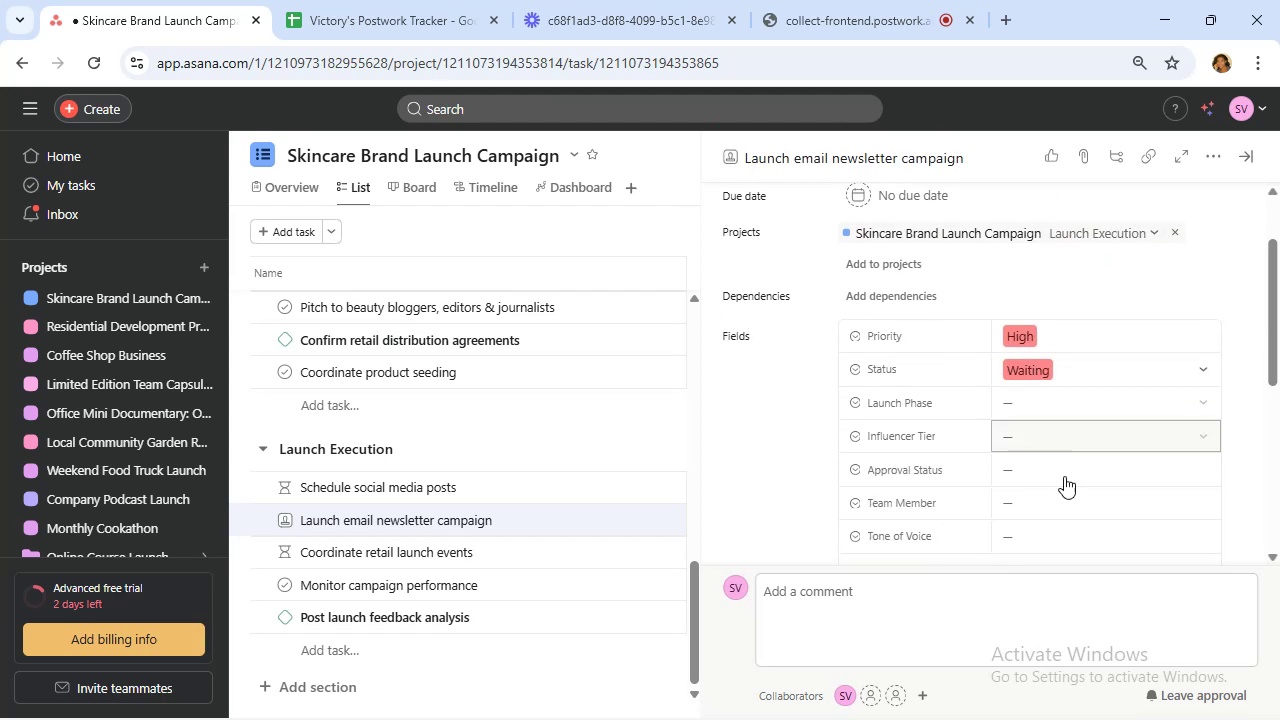 
left_click([1073, 503])
 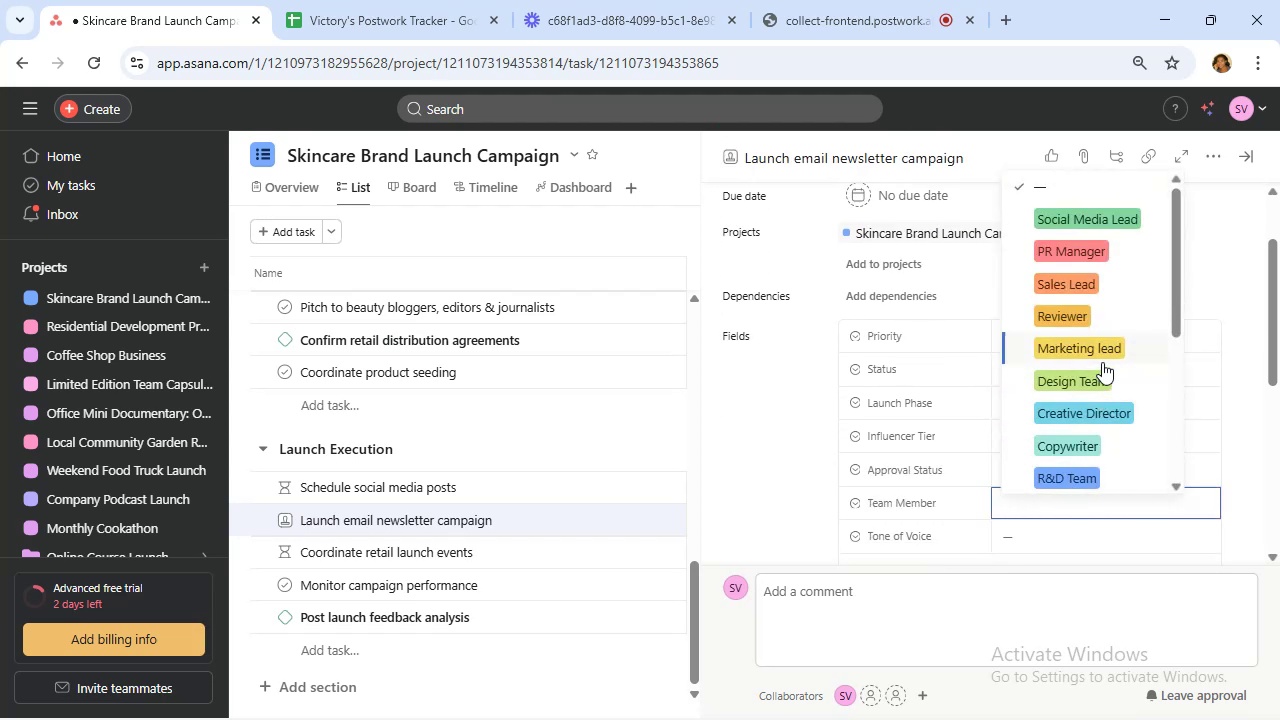 
left_click([1102, 349])
 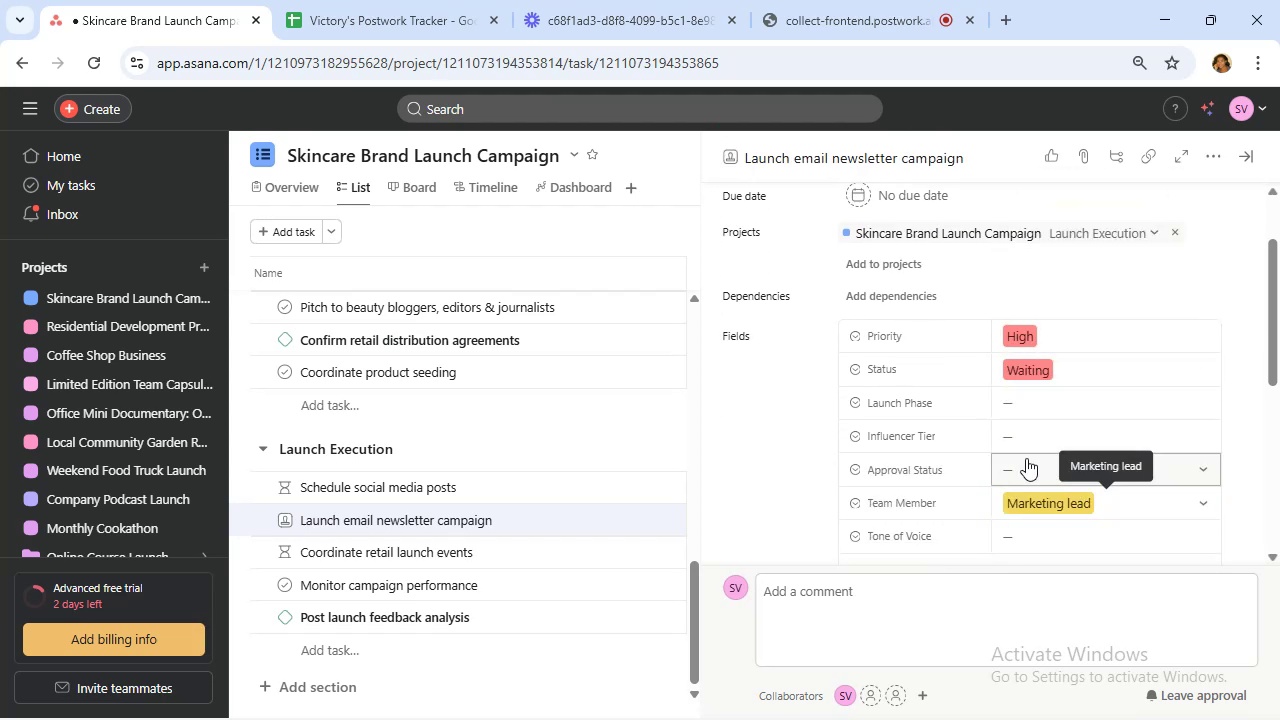 
left_click([1026, 458])
 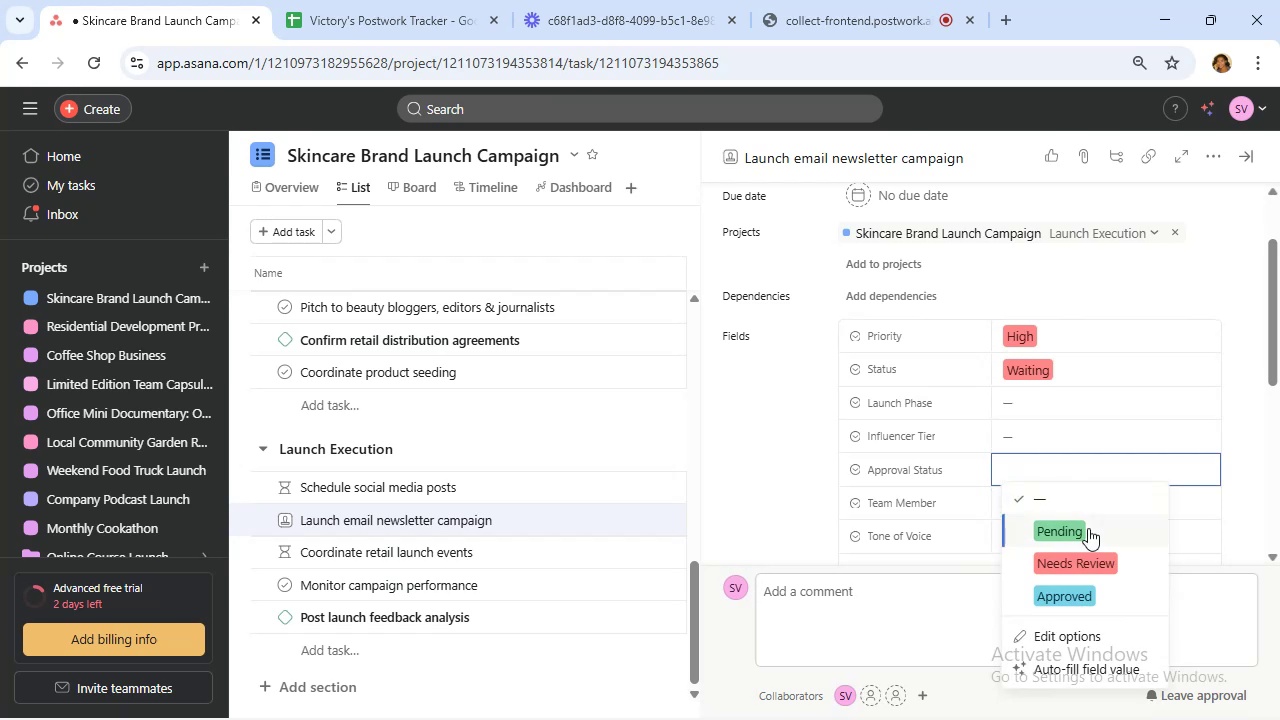 
left_click([1088, 528])
 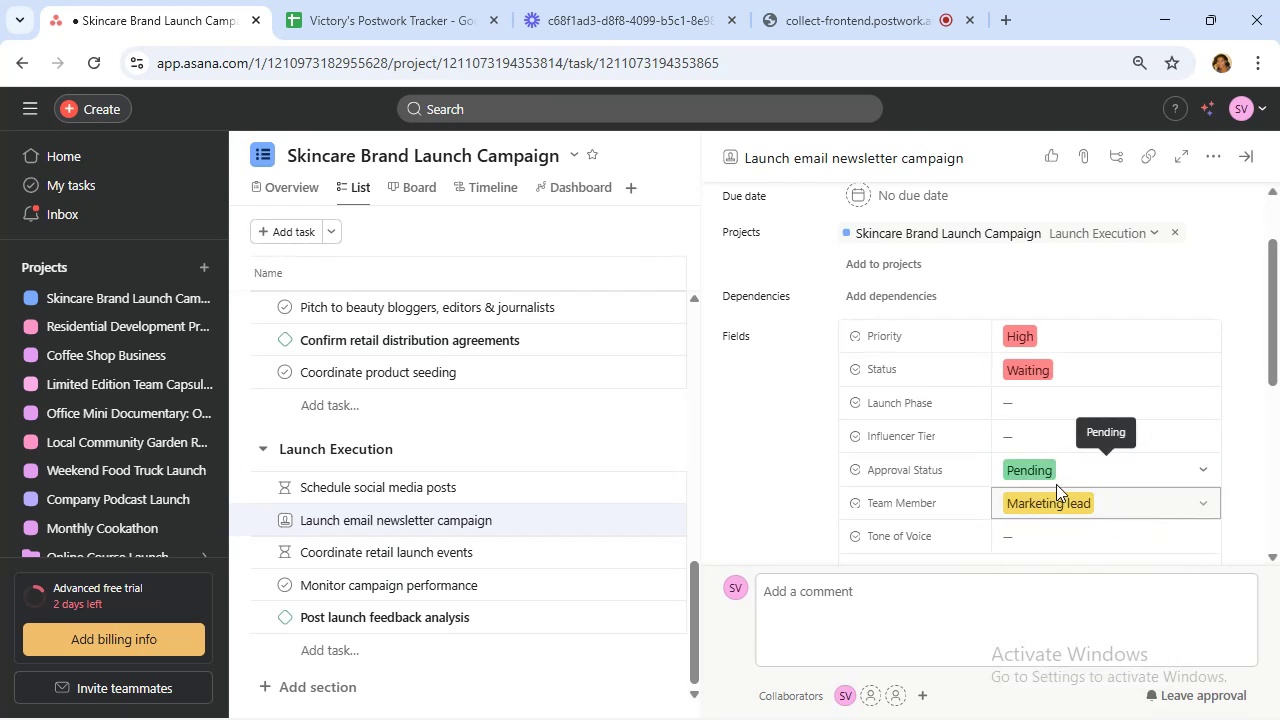 
scroll: coordinate [1054, 477], scroll_direction: down, amount: 1.0
 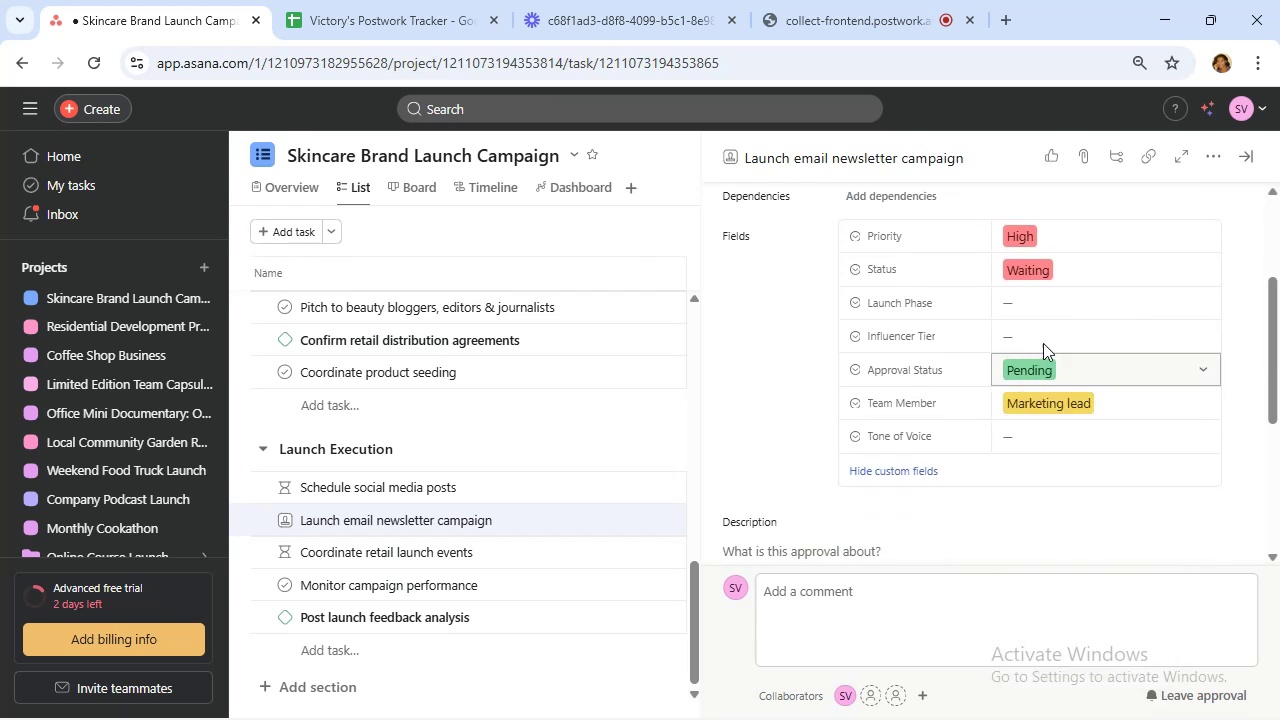 
left_click([1055, 300])
 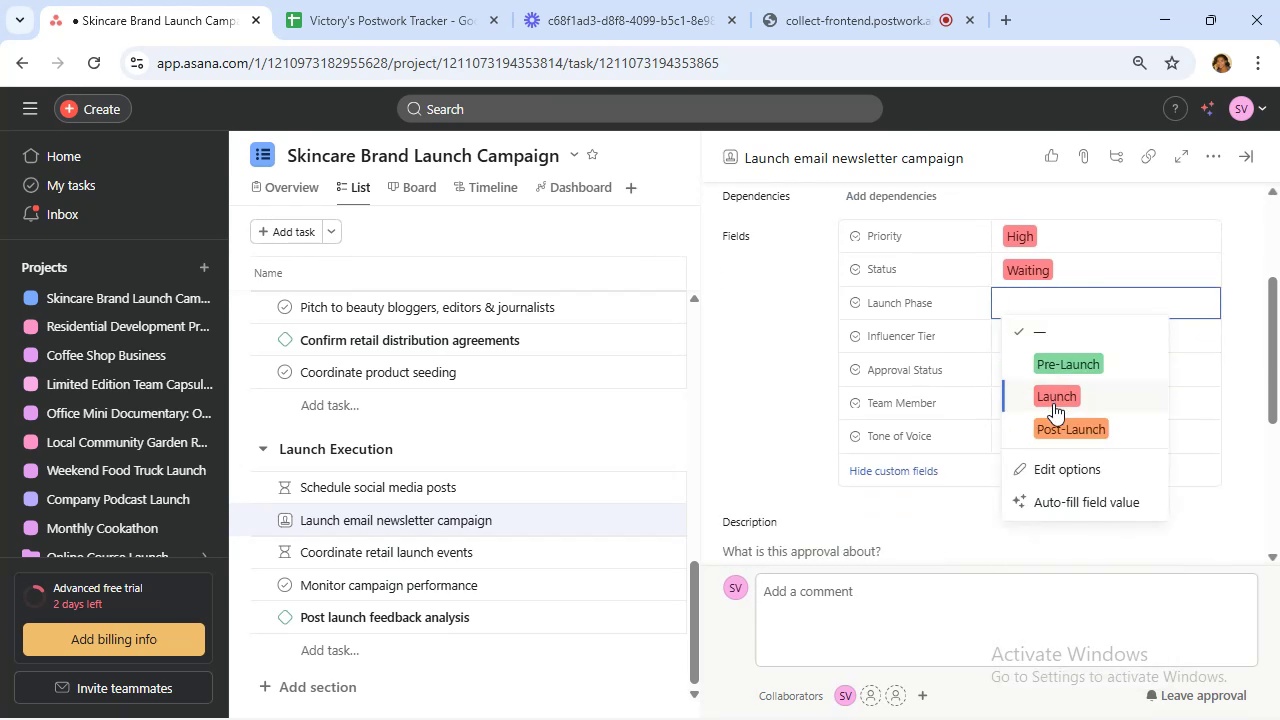 
left_click([1053, 403])
 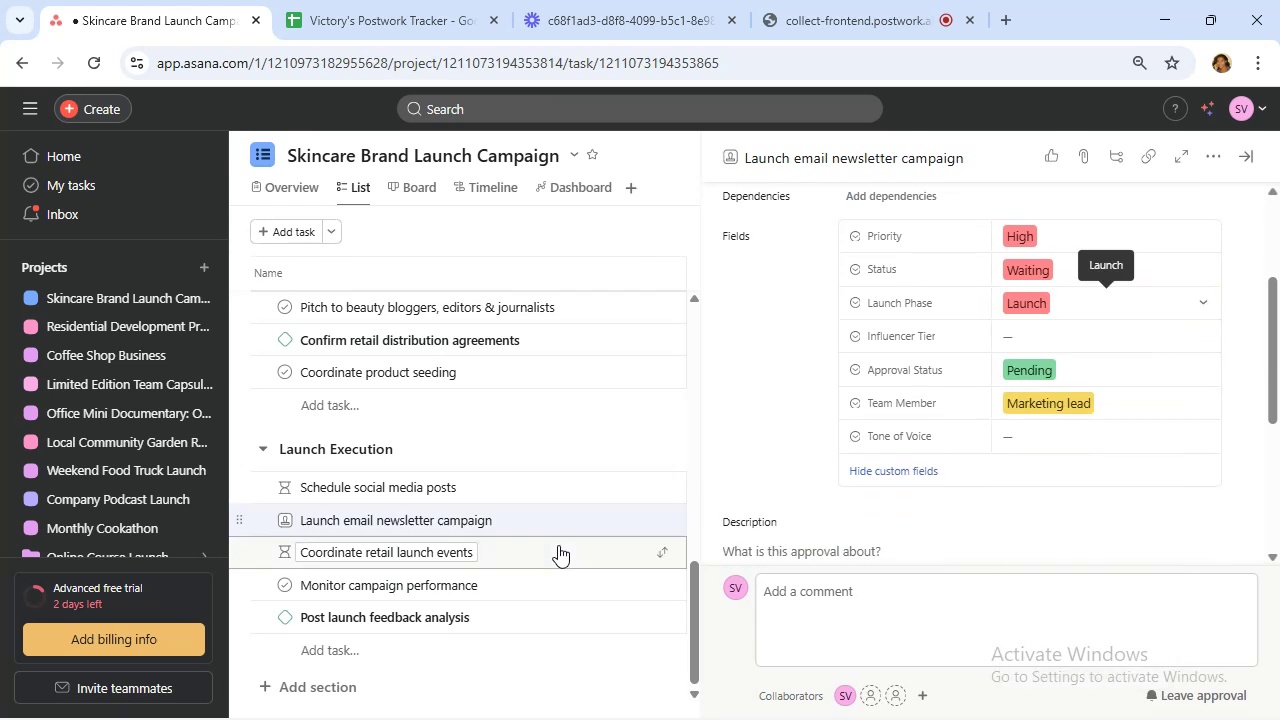 
left_click([550, 563])
 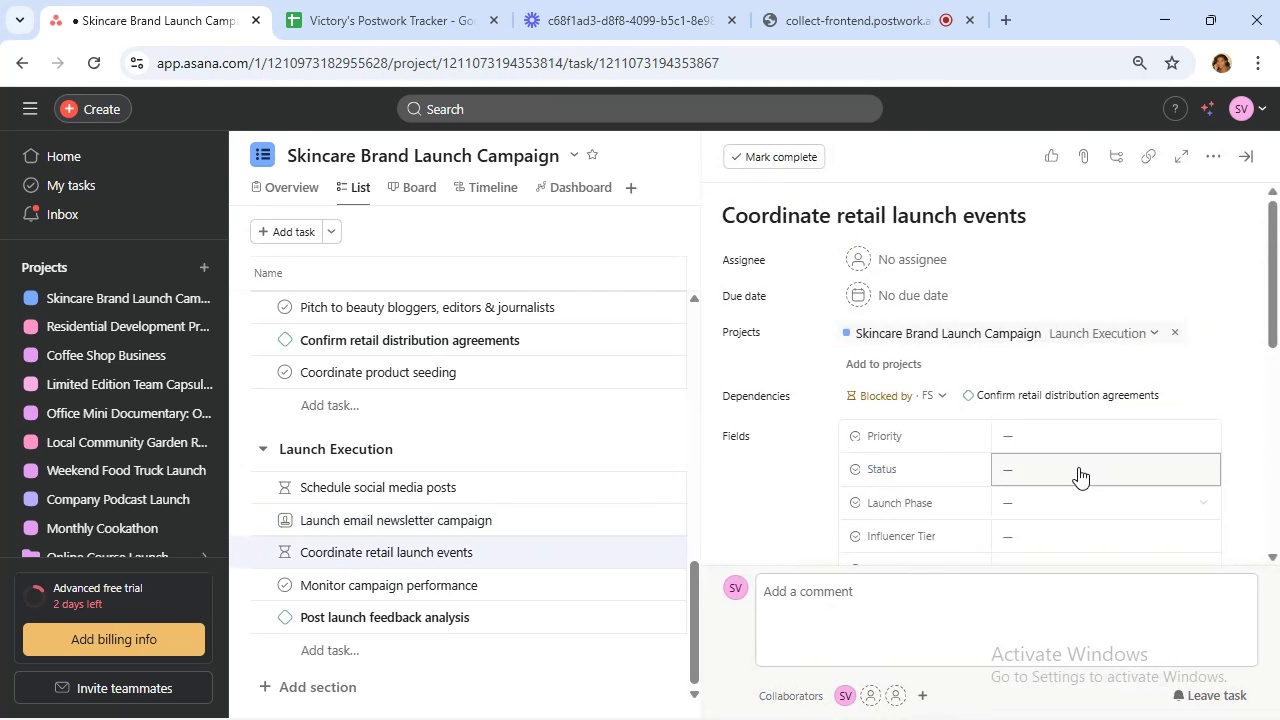 
left_click([1084, 438])
 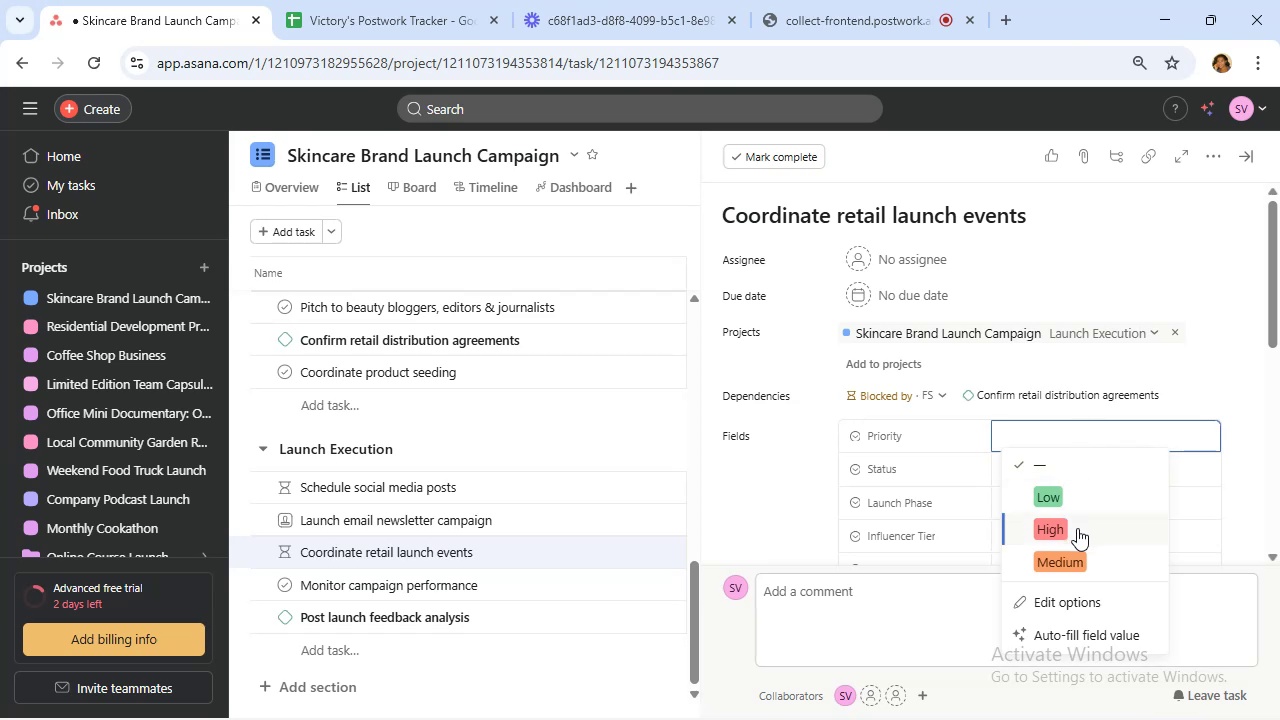 
wait(8.86)
 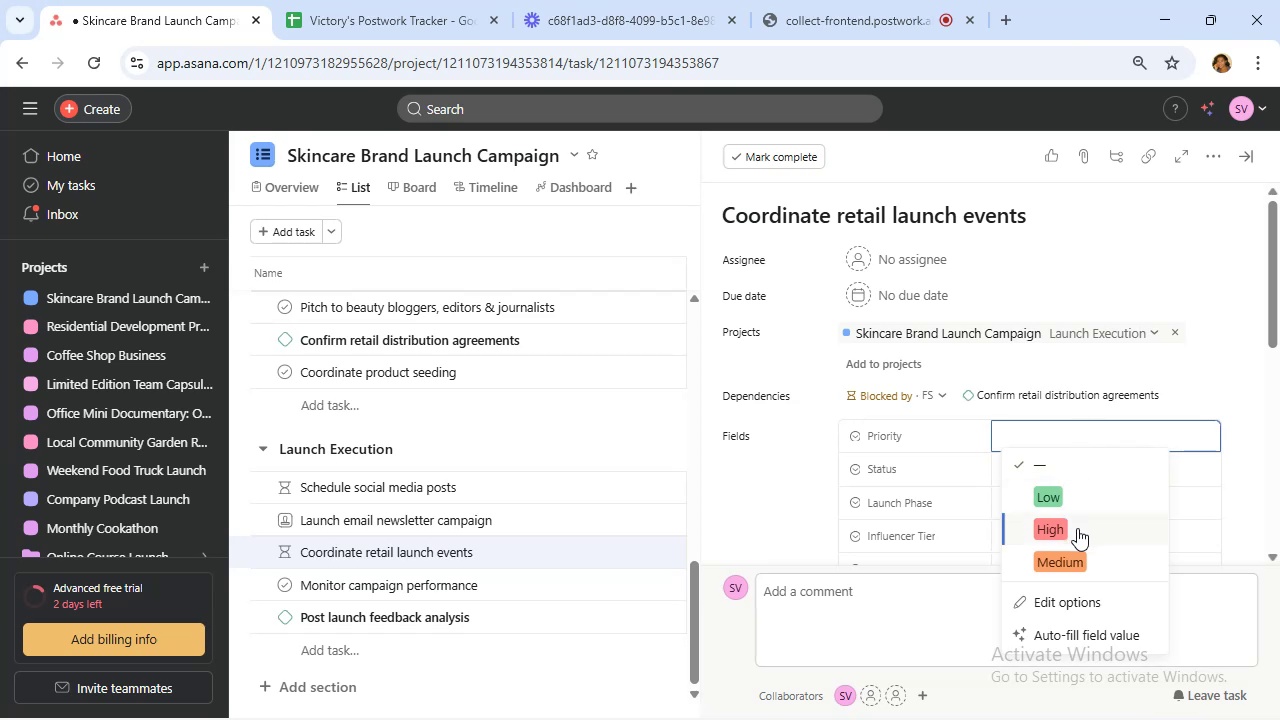 
left_click([1092, 566])
 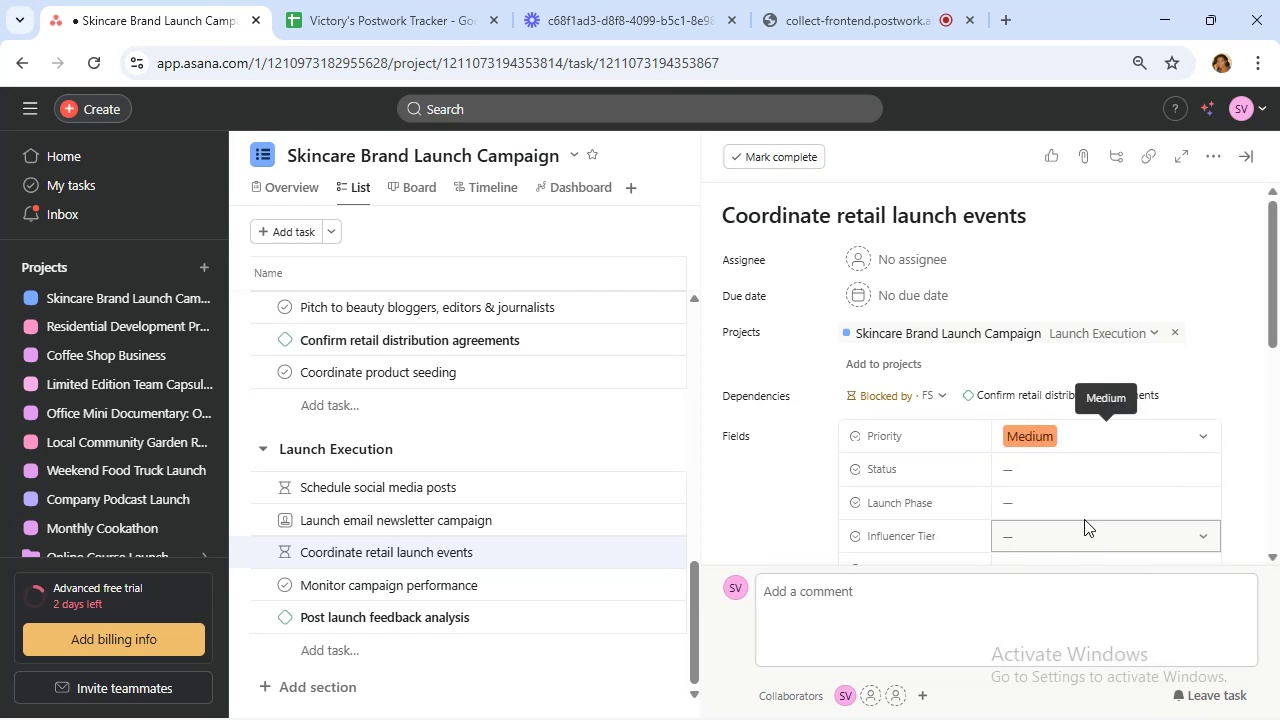 
scroll: coordinate [1076, 510], scroll_direction: down, amount: 2.0
 